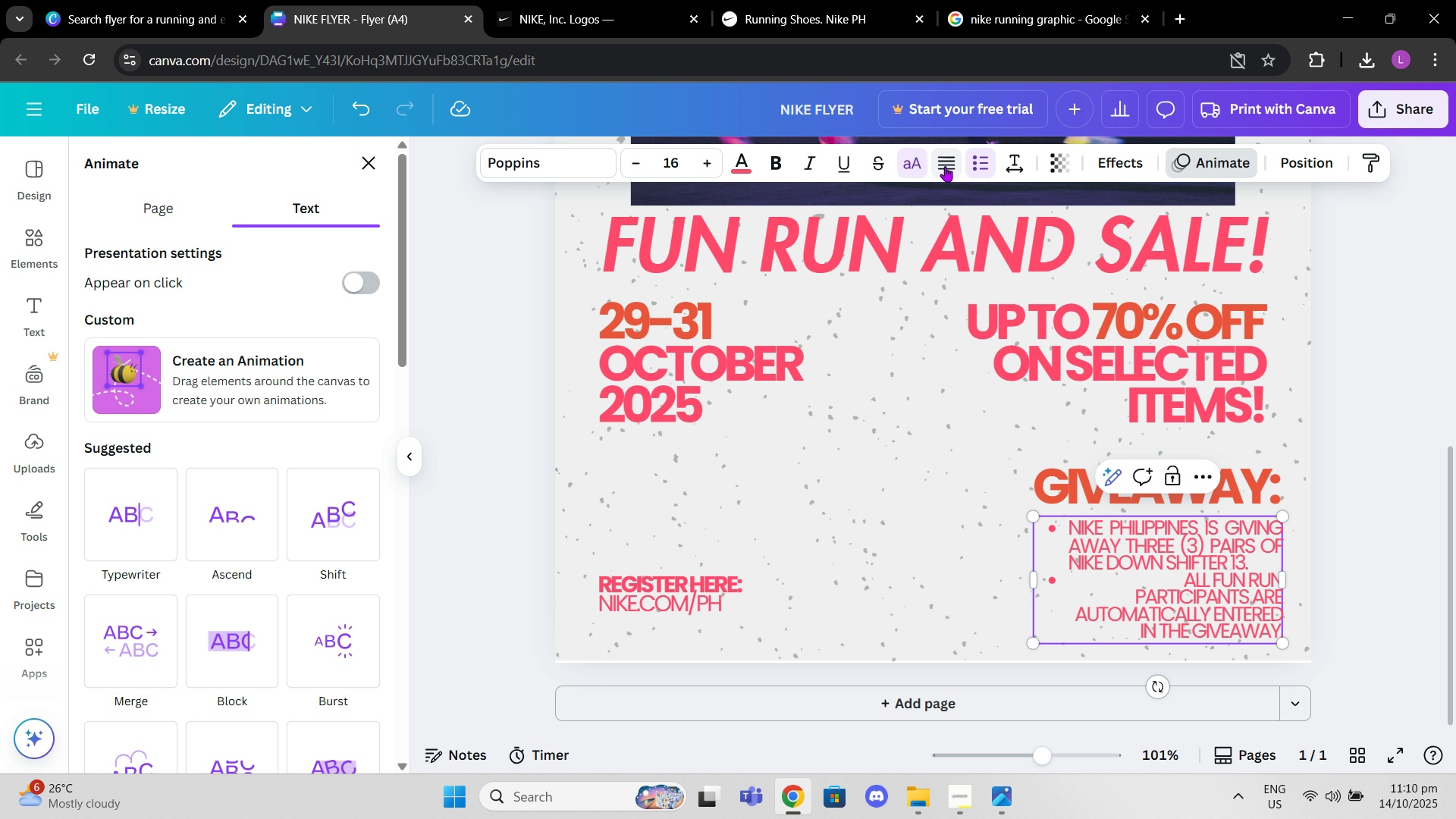 
left_click([945, 166])
 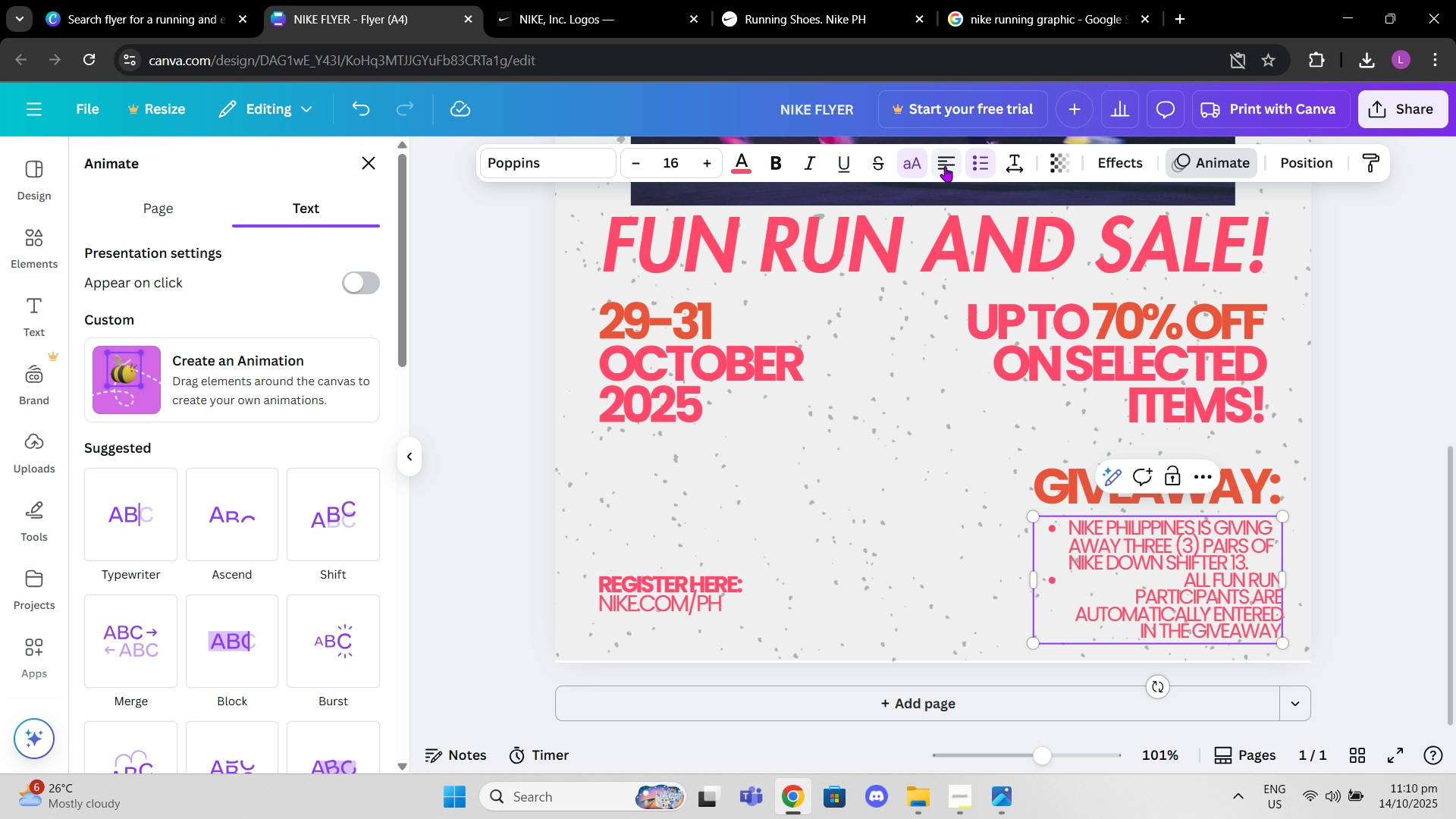 
left_click([945, 166])
 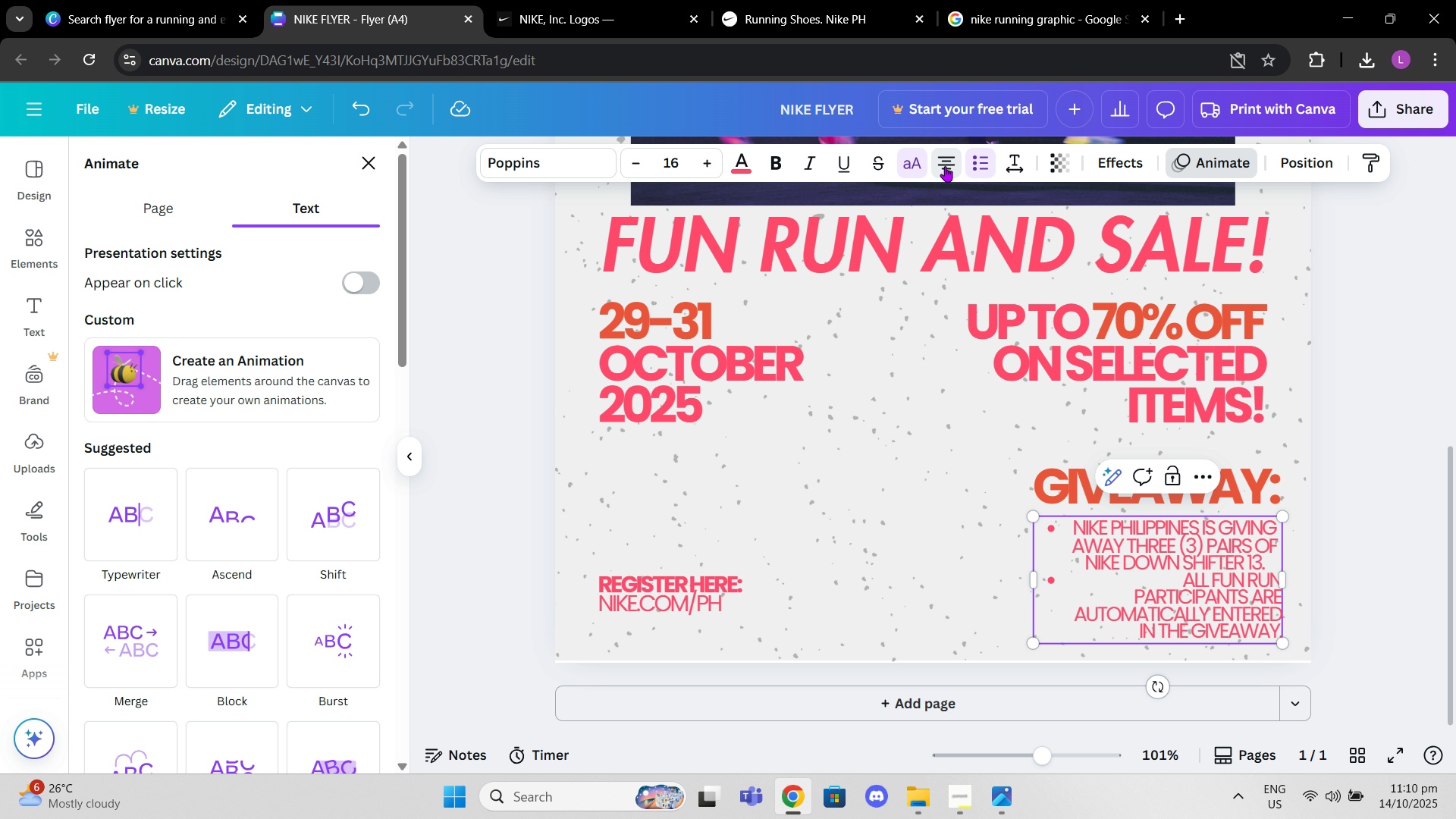 
left_click([945, 166])
 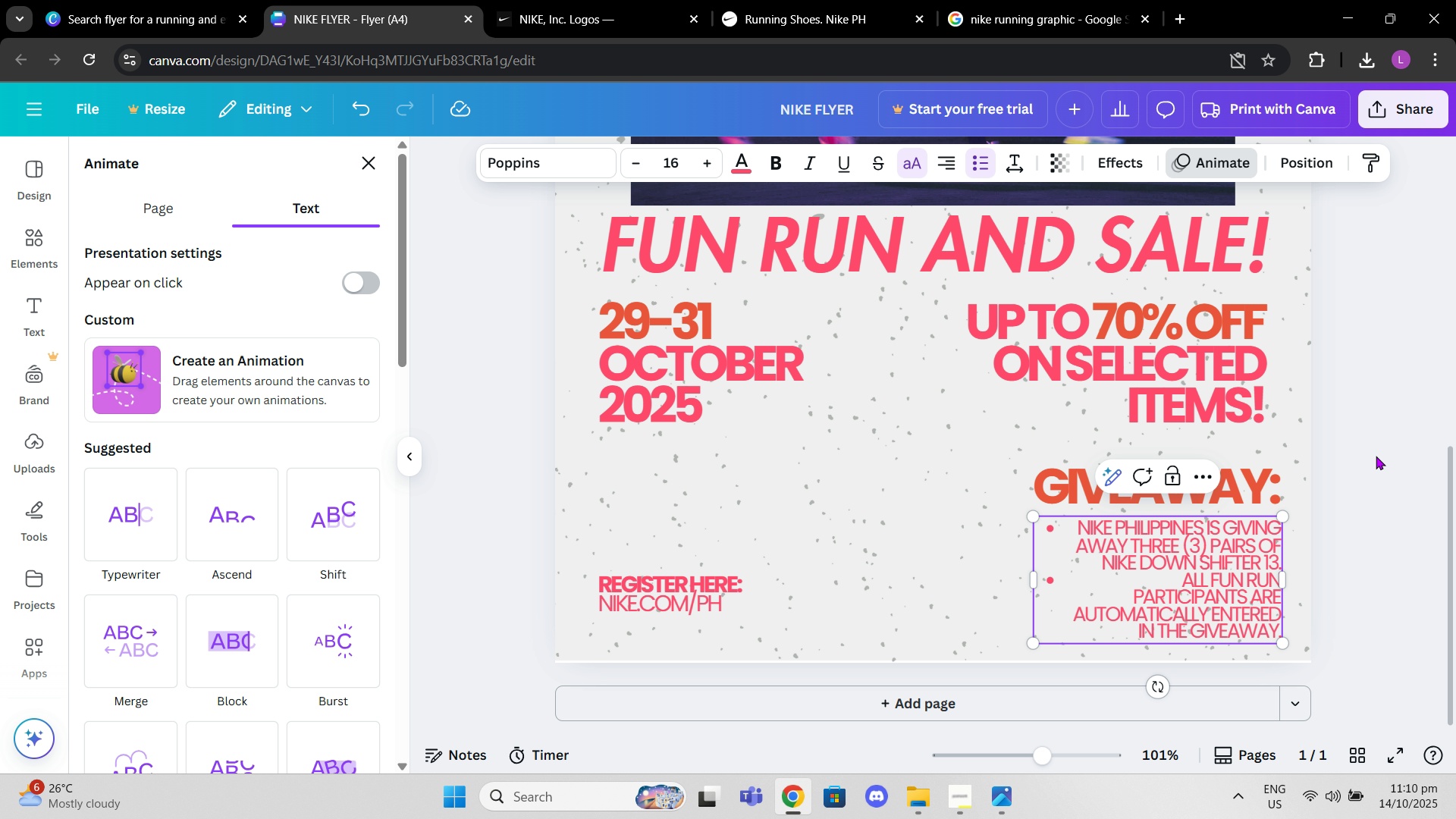 
left_click([1376, 456])
 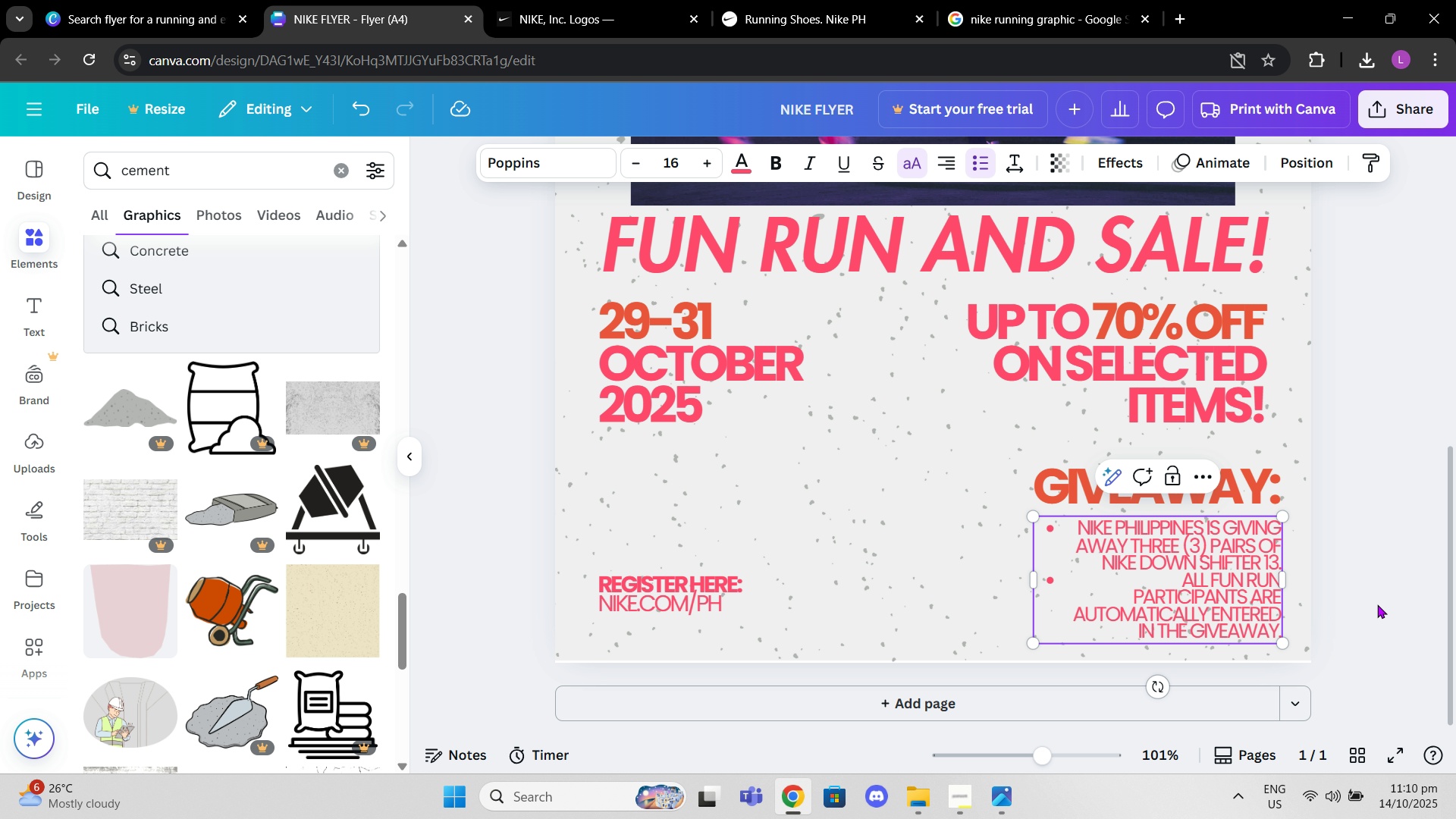 
left_click([1377, 604])
 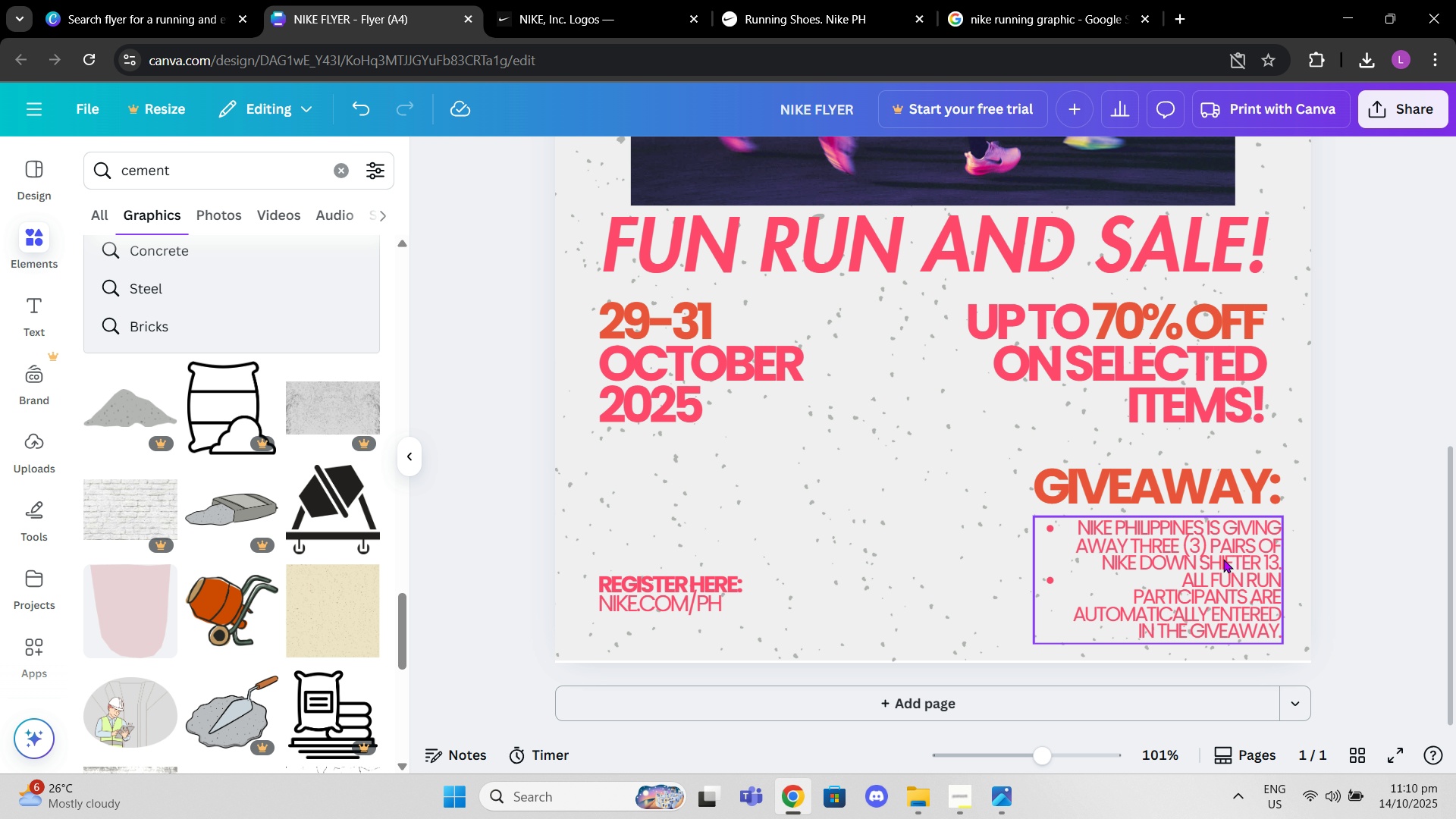 
left_click([1223, 559])
 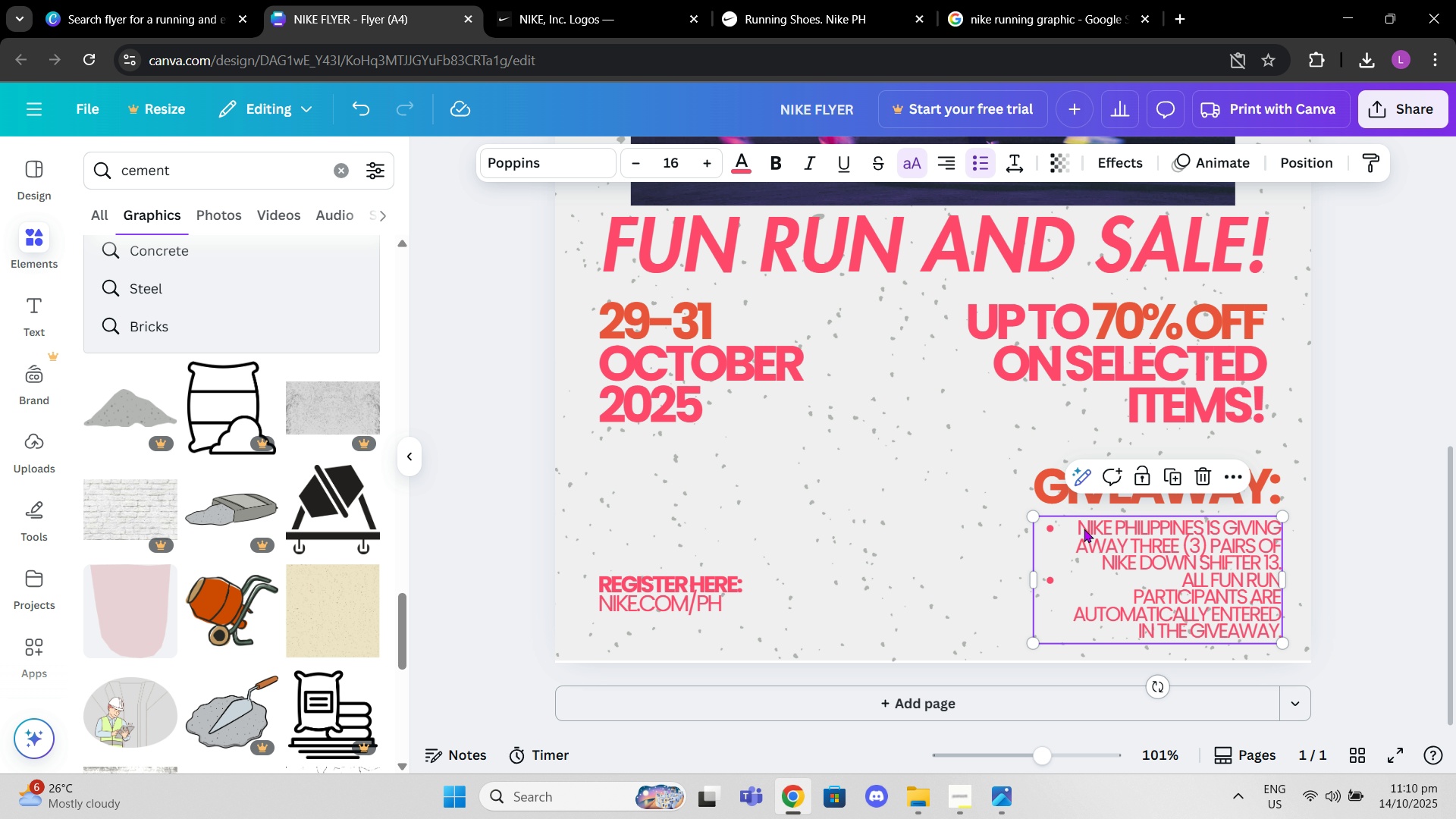 
left_click([1084, 529])
 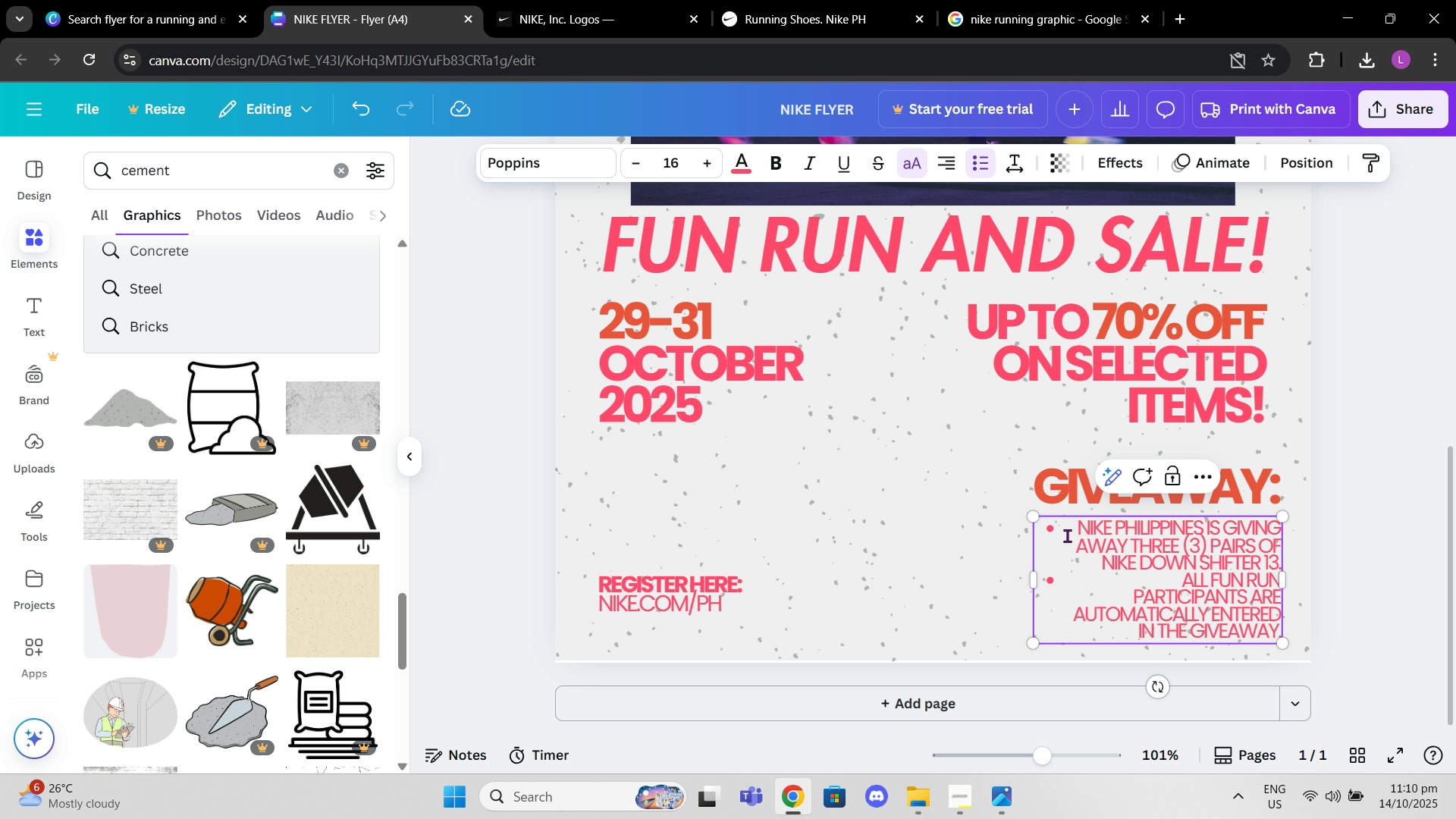 
left_click_drag(start_coordinate=[1067, 535], to_coordinate=[1259, 642])
 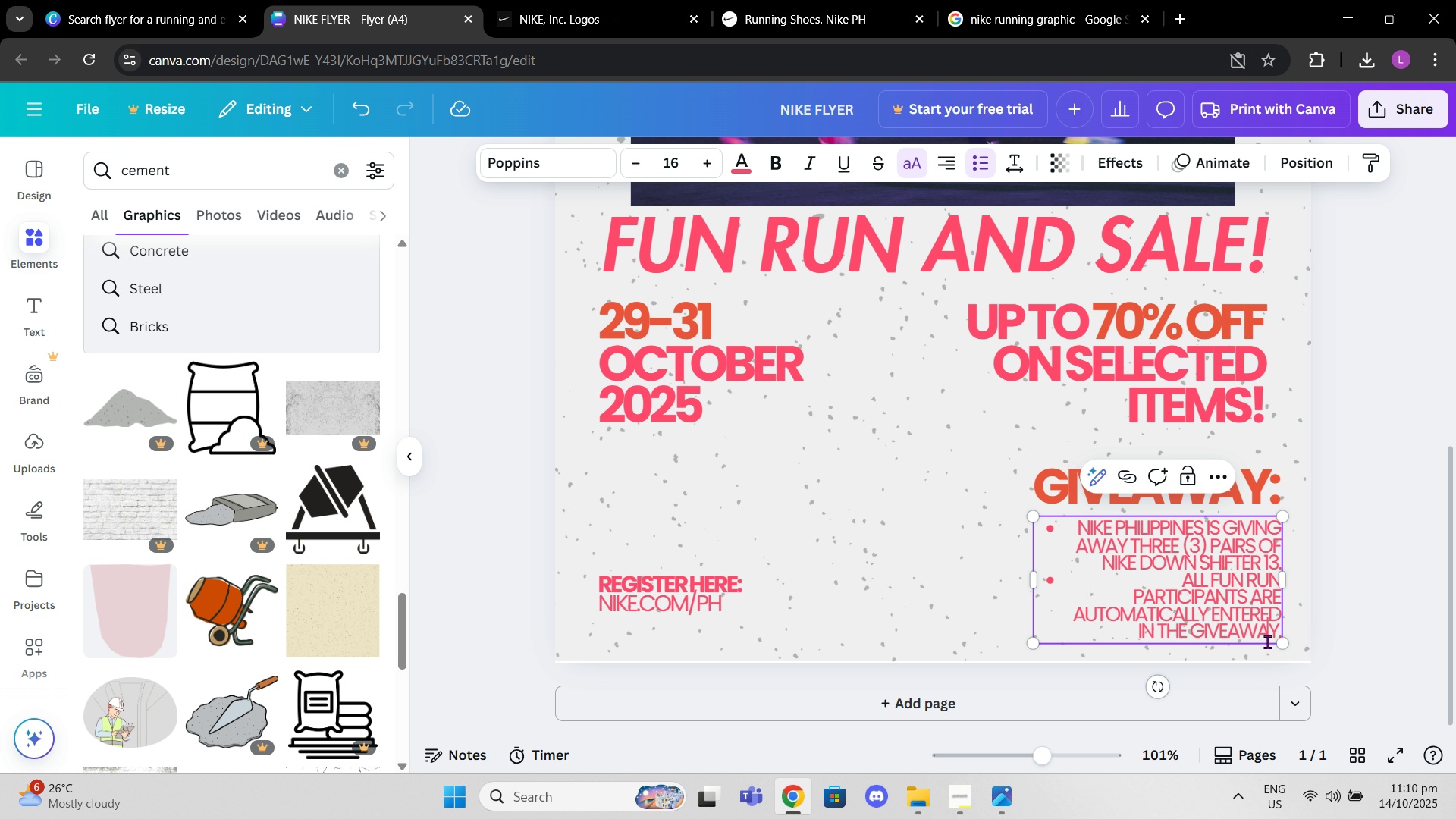 
left_click([1267, 642])
 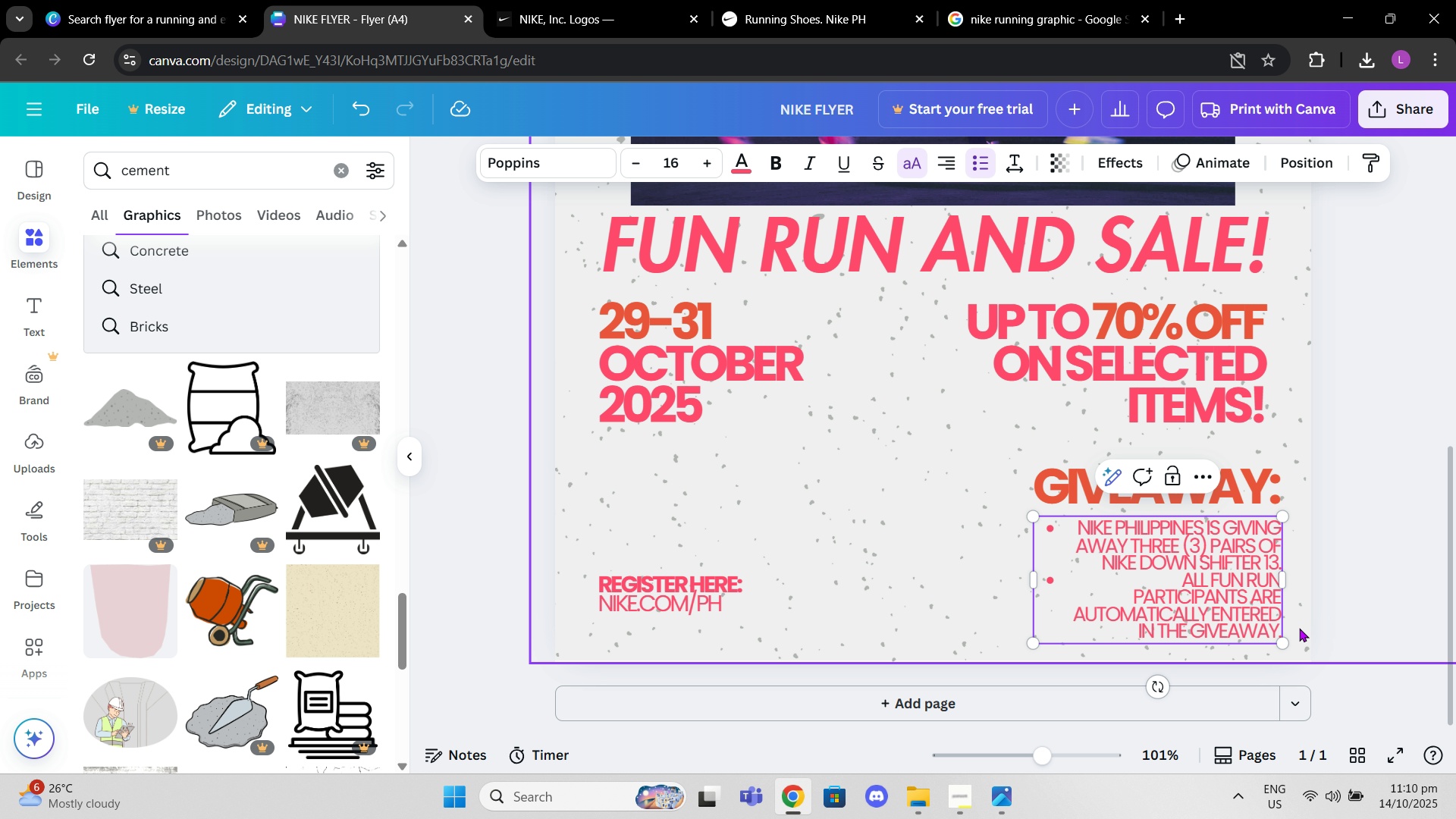 
left_click_drag(start_coordinate=[1139, 631], to_coordinate=[1275, 629])
 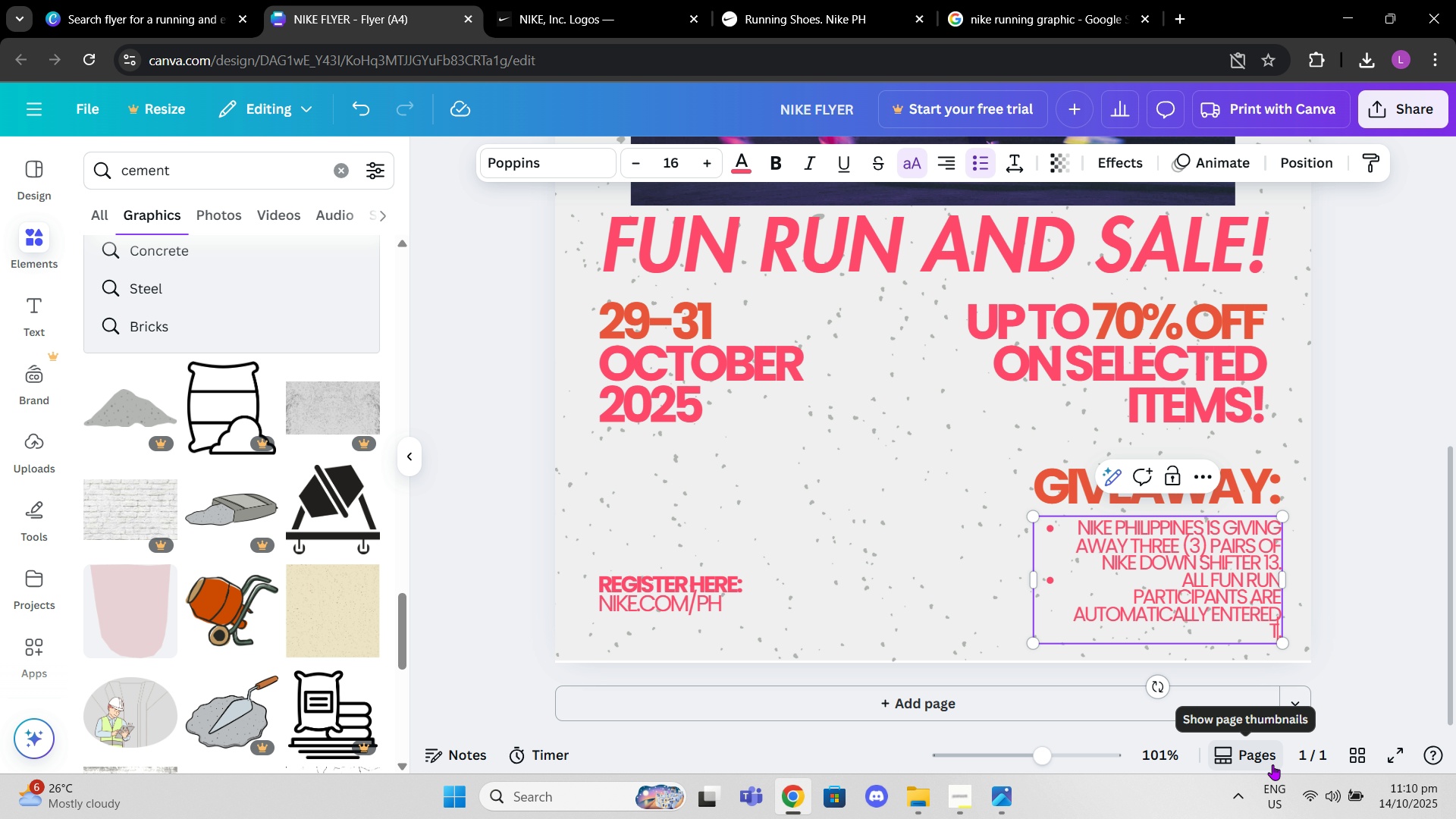 
type(to ei)
key(Backspace)
type(win t)
key(Backspace)
key(Backspace)
key(Backspace)
key(Backspace)
key(Backspace)
key(Backspace)
type(win in the giveaway)
 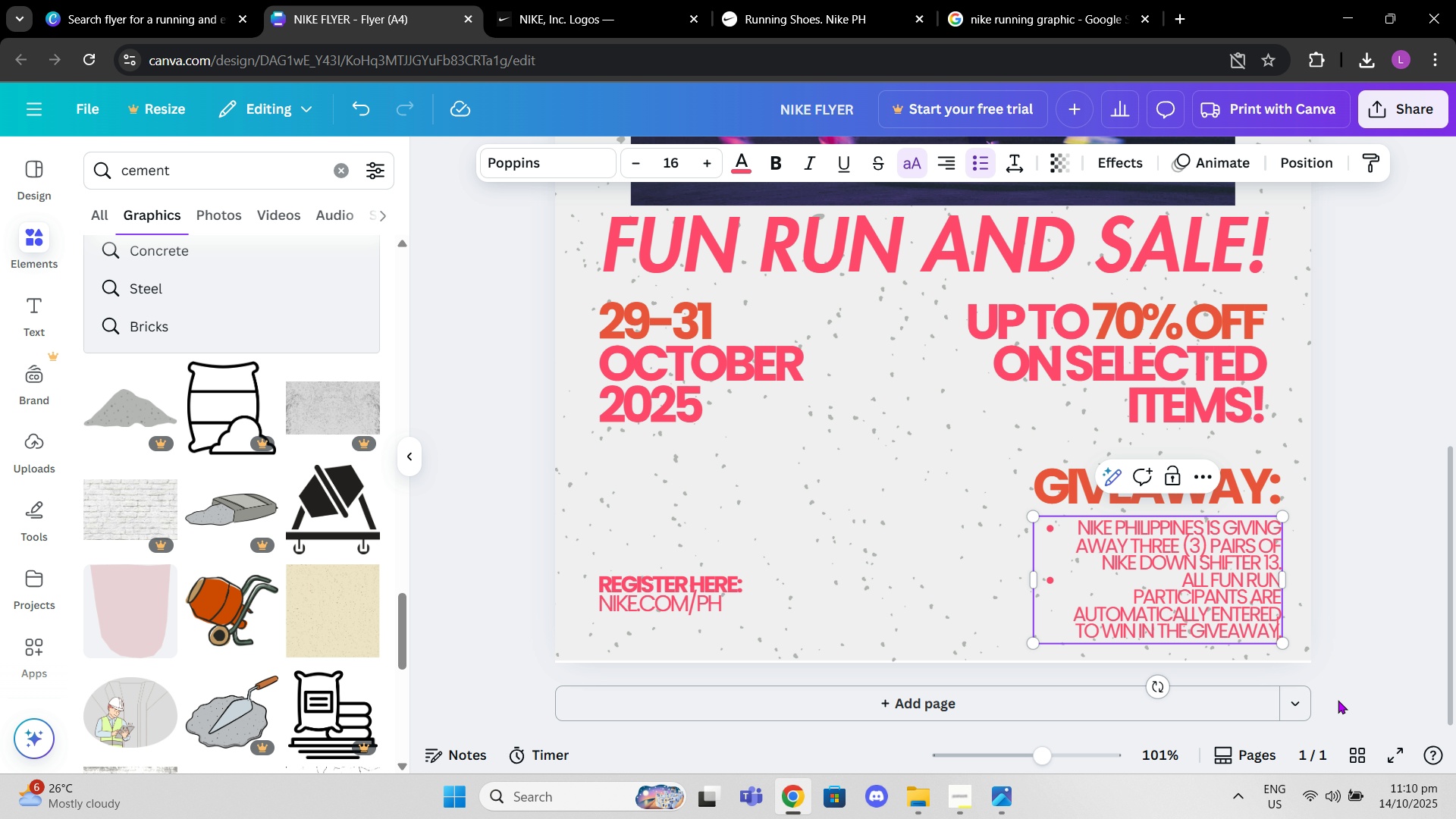 
left_click([1358, 629])
 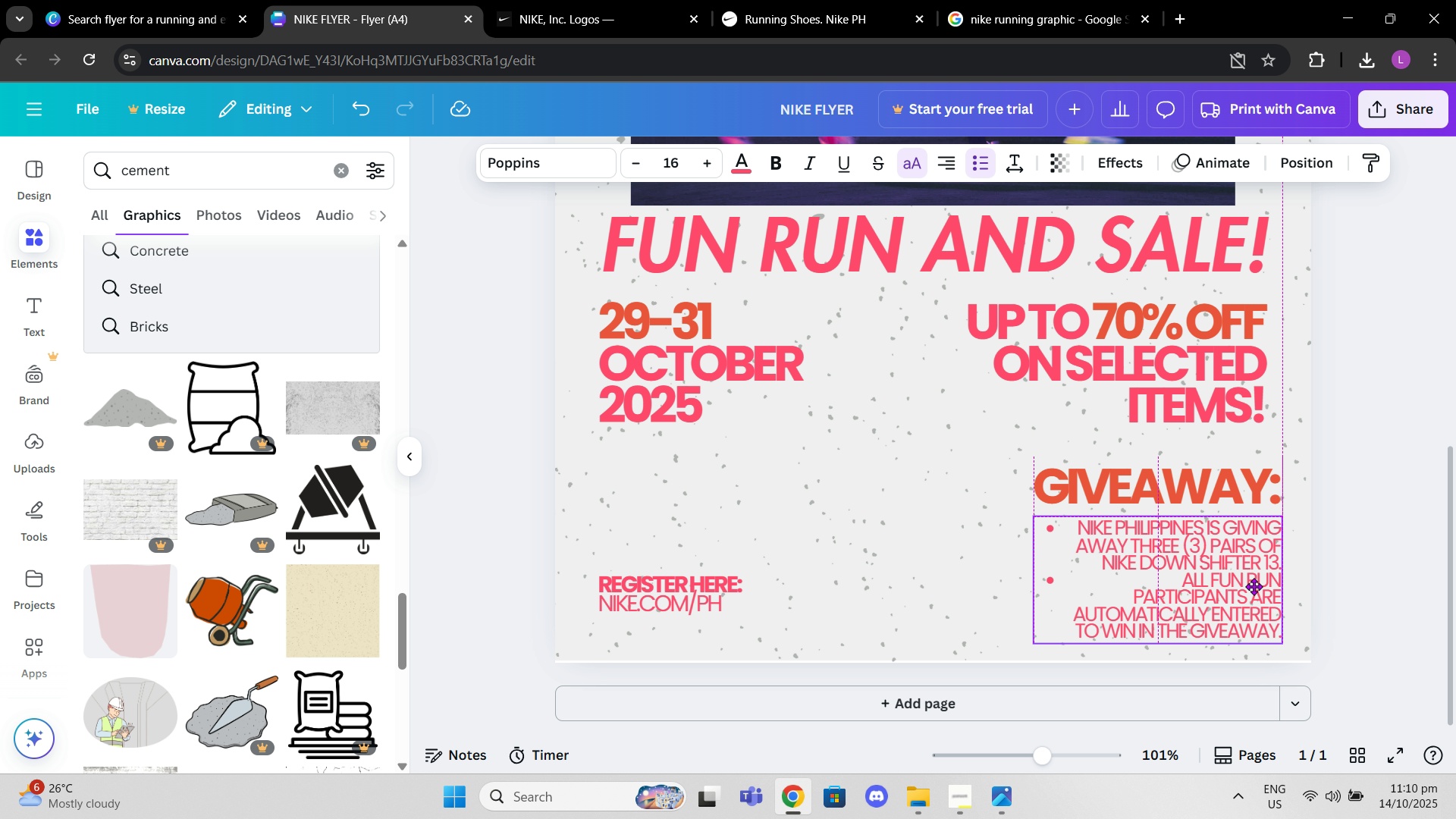 
left_click([1379, 570])
 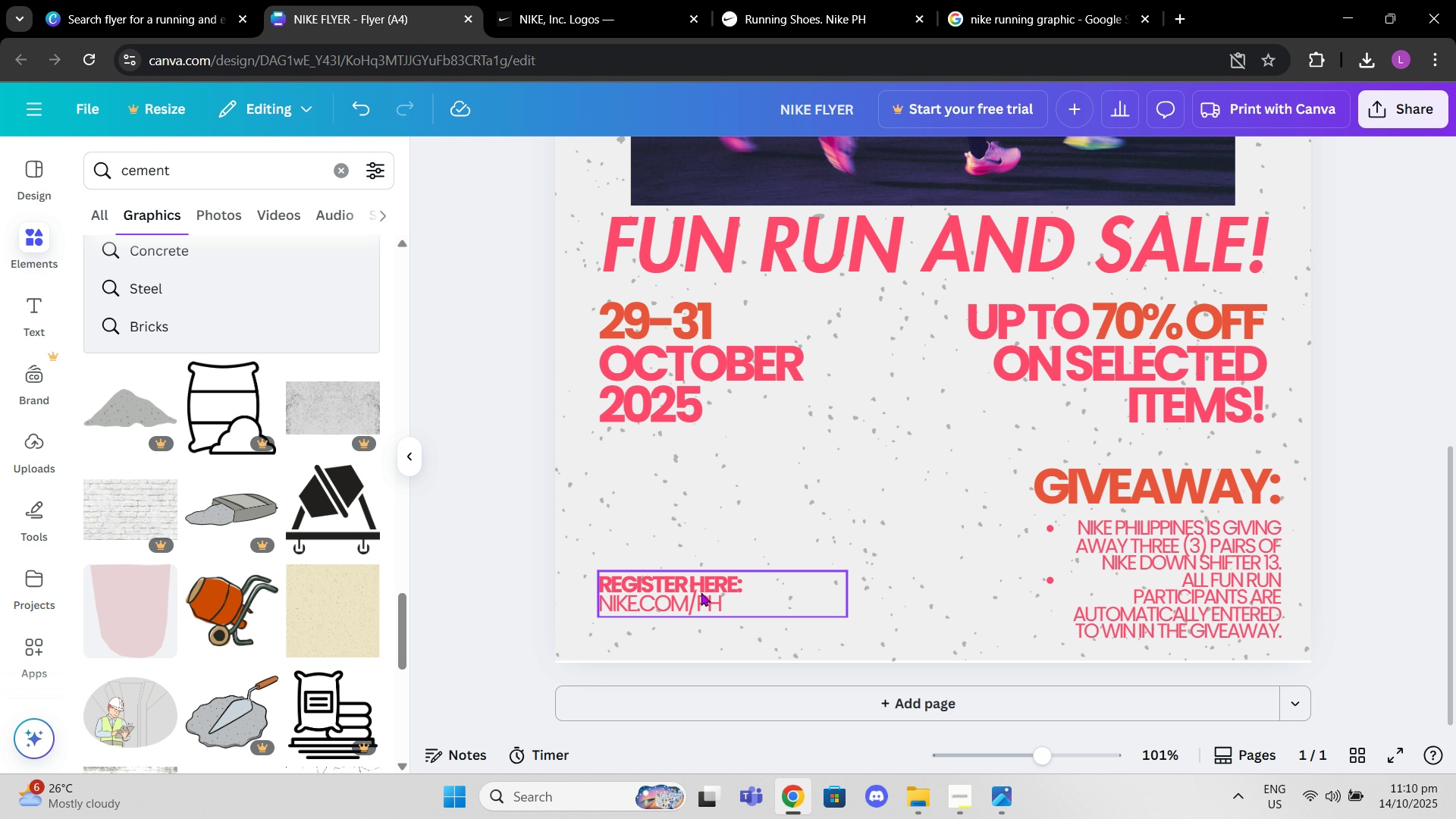 
left_click([699, 593])
 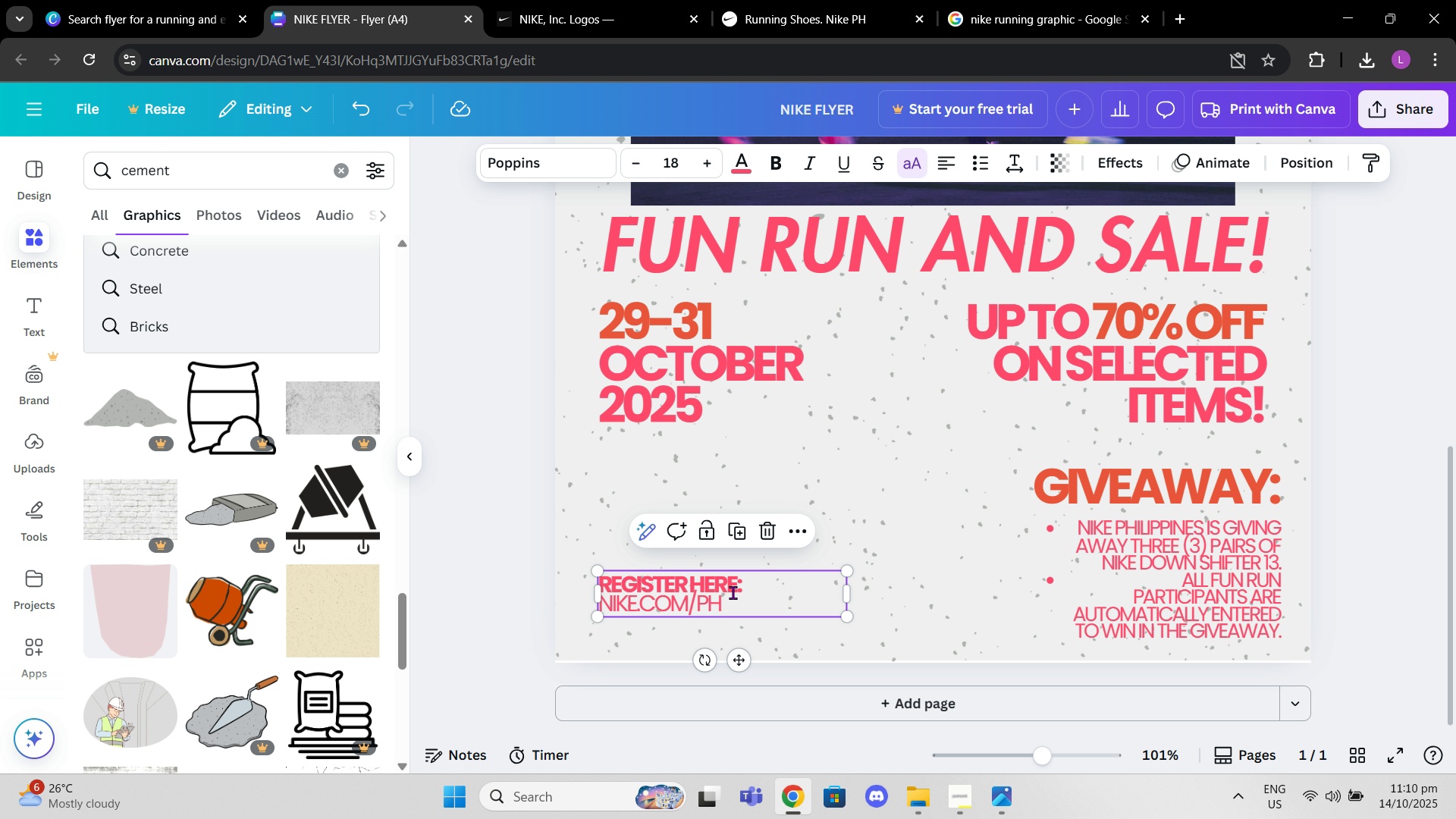 
left_click([733, 592])
 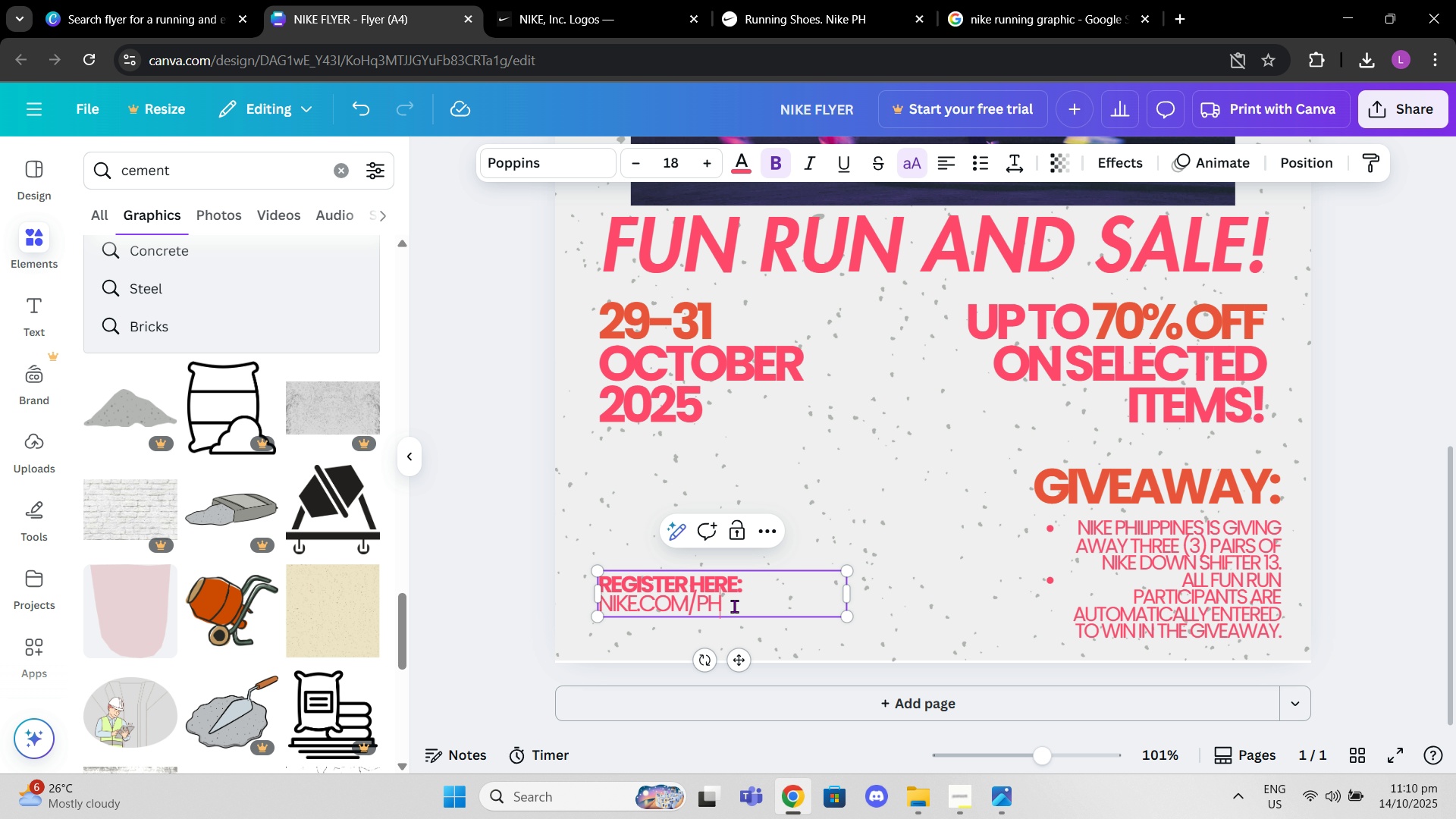 
left_click_drag(start_coordinate=[734, 606], to_coordinate=[597, 592])
 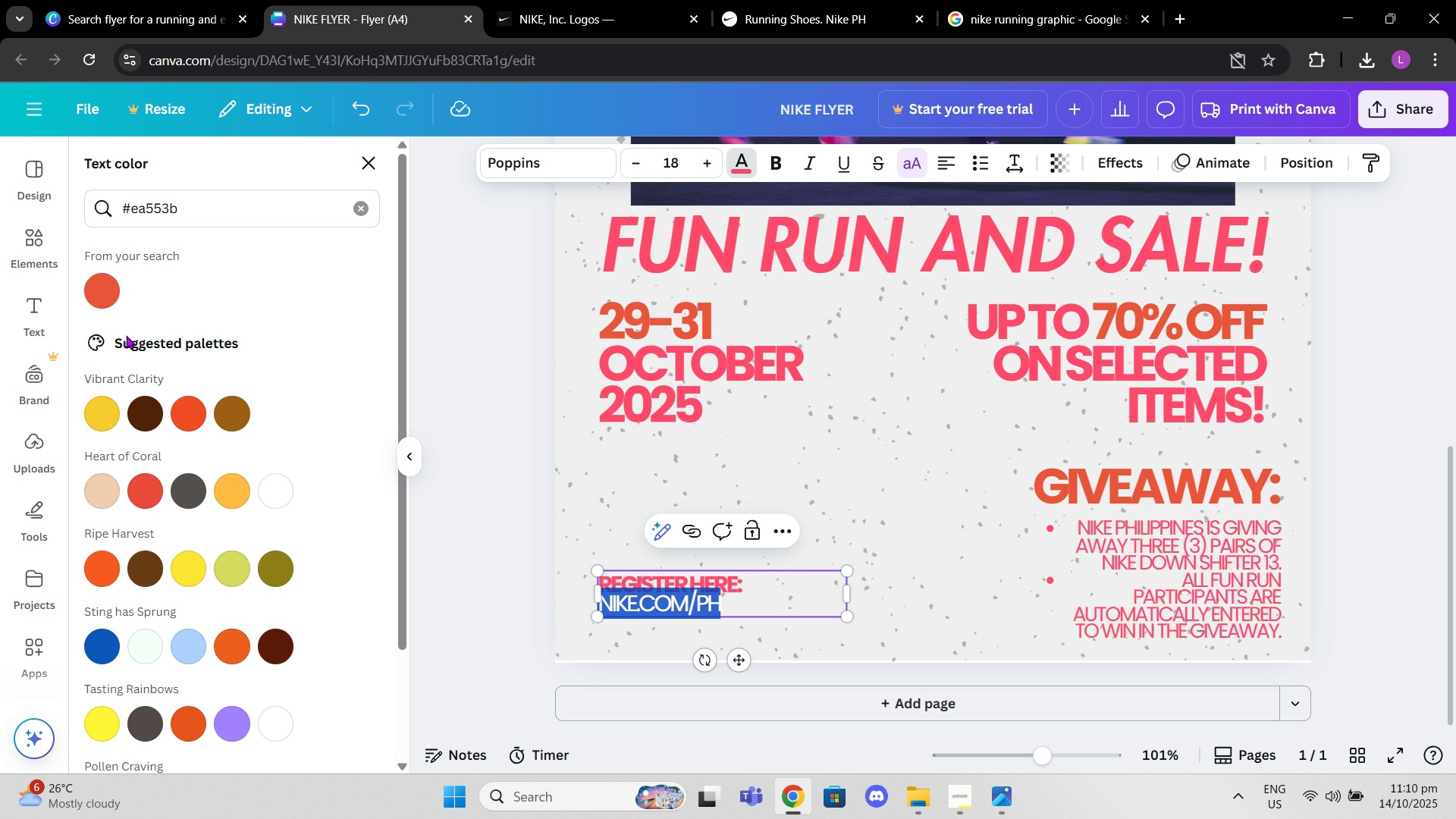 
left_click([116, 290])
 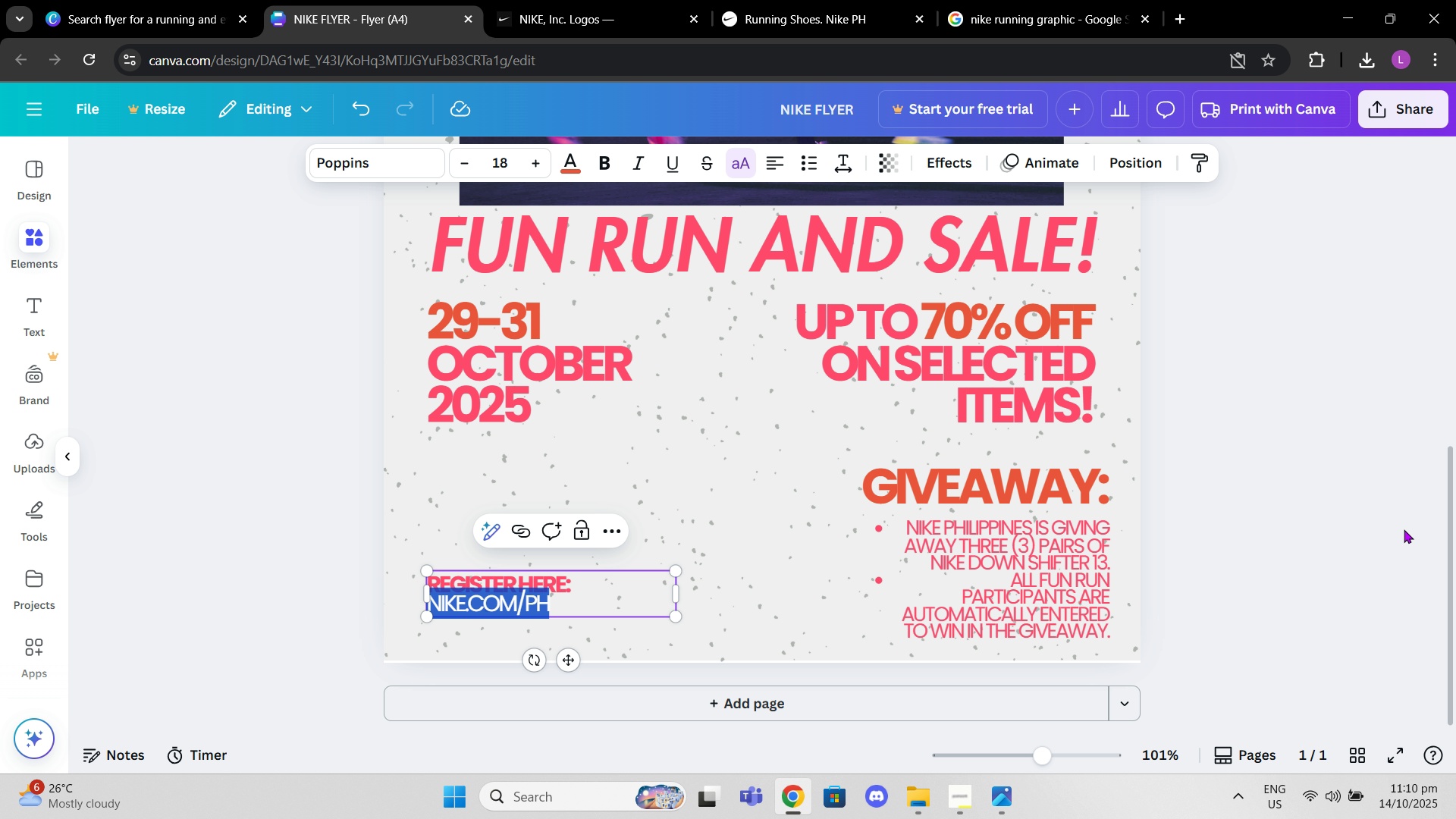 
left_click([1180, 576])
 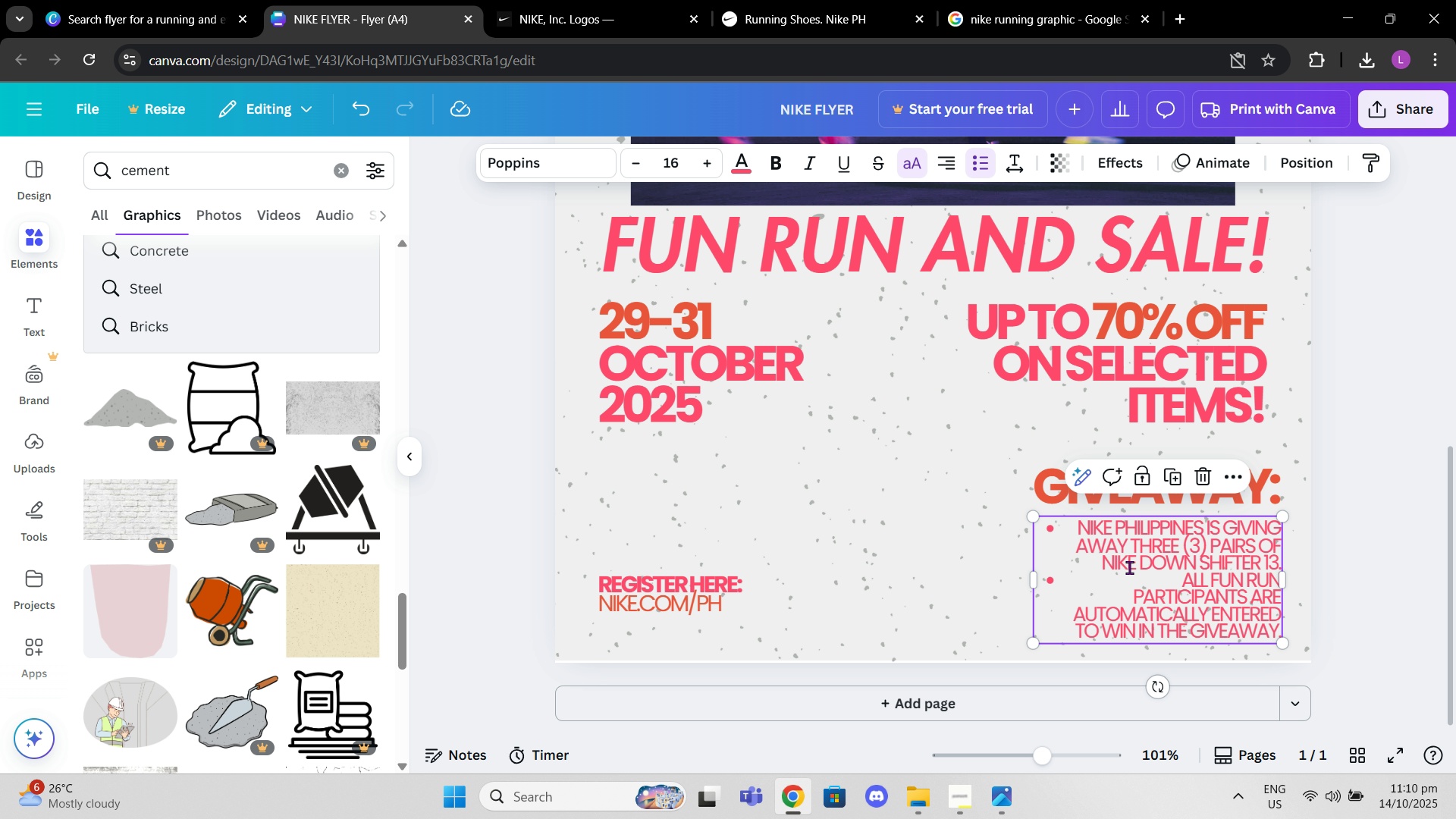 
left_click([1129, 567])
 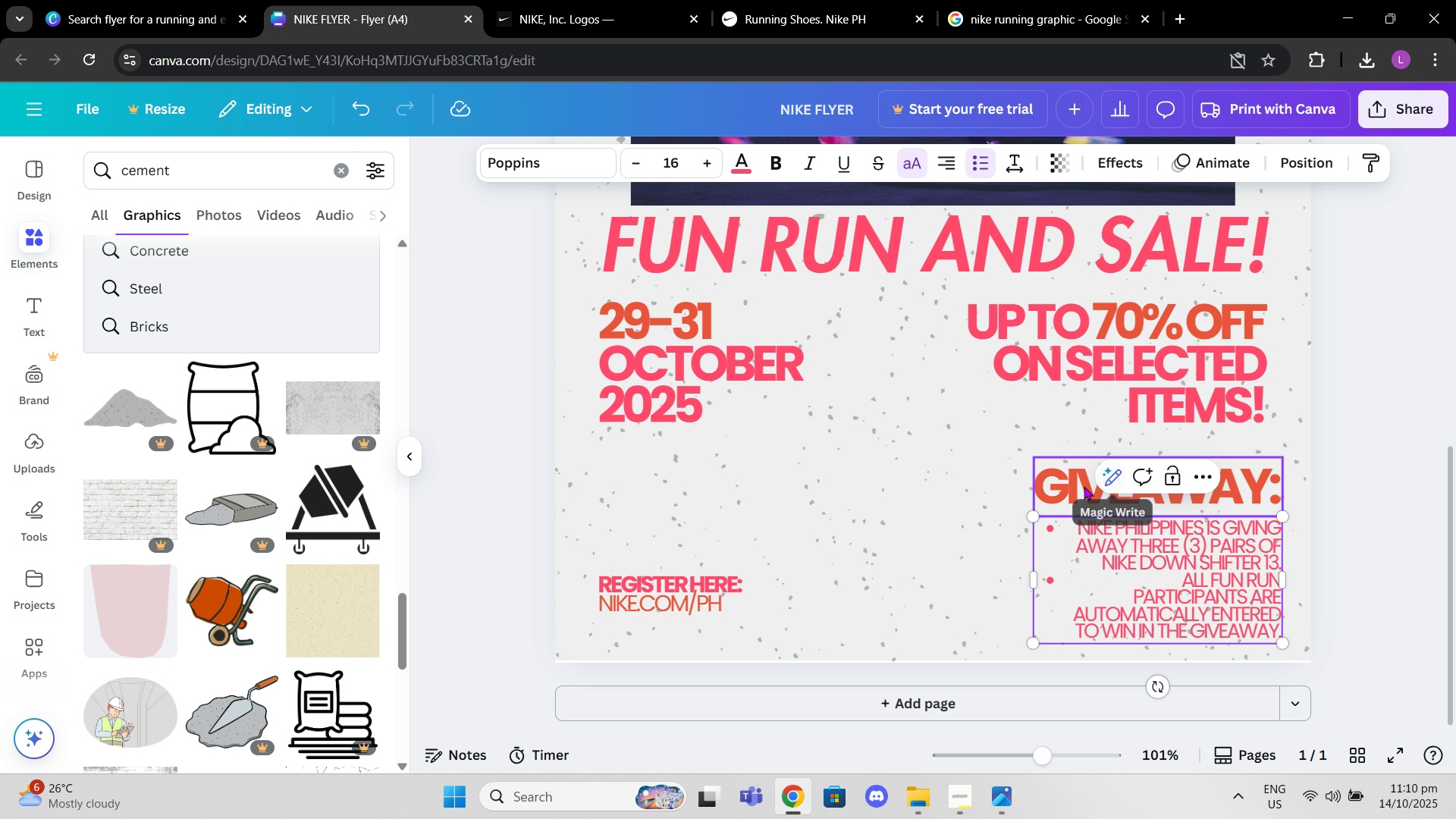 
left_click([1084, 486])
 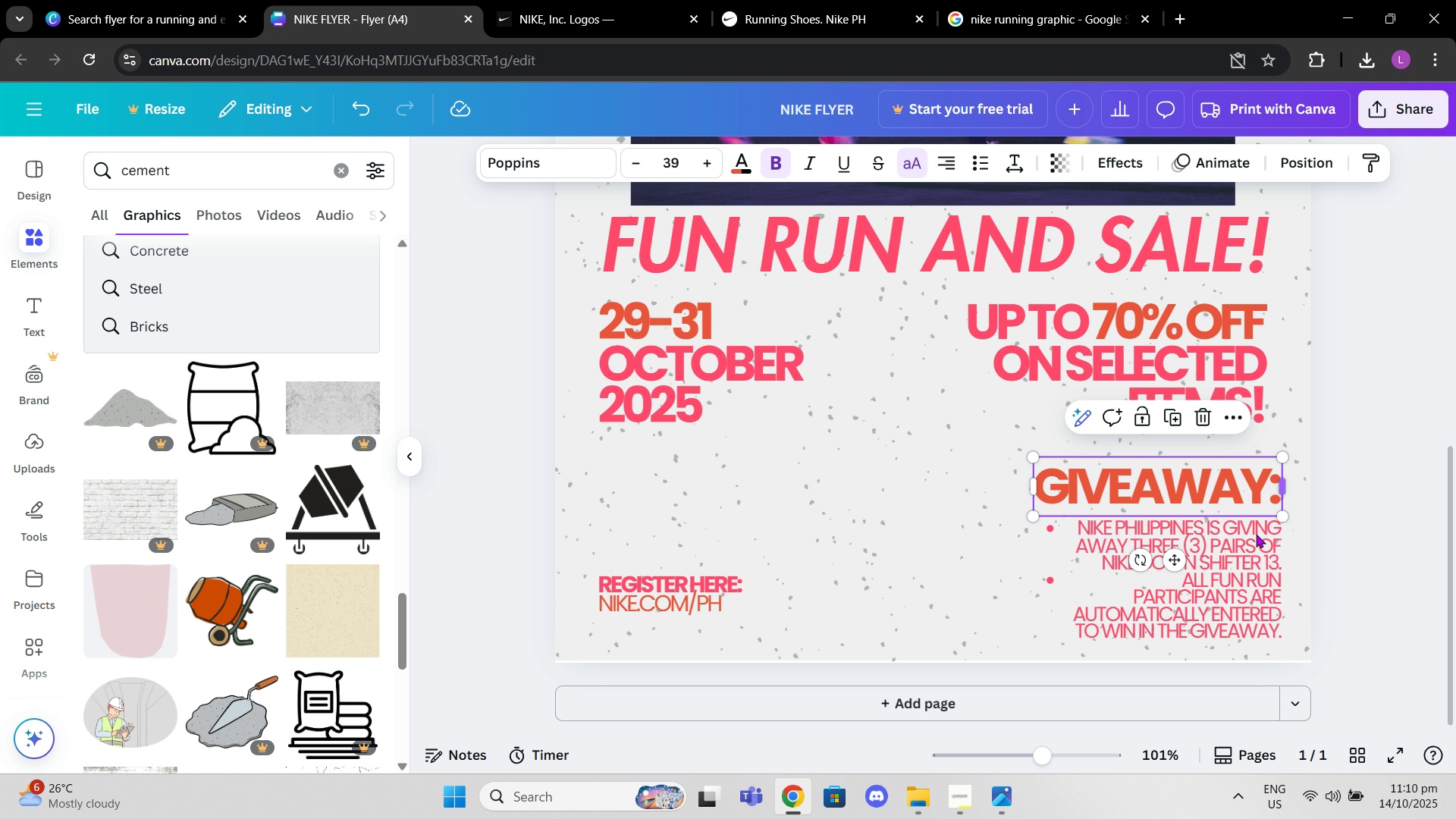 
left_click([1243, 541])
 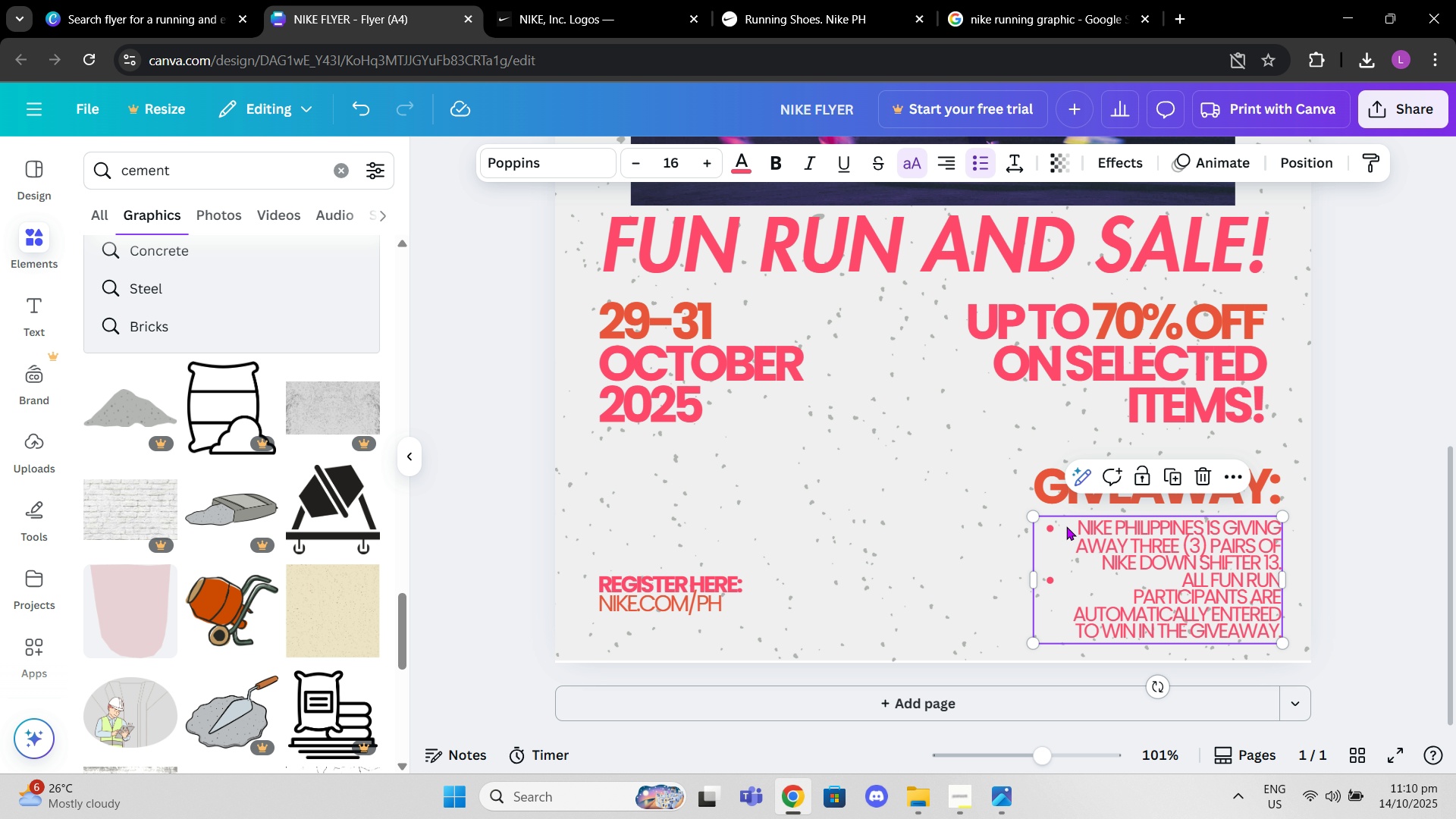 
left_click([1068, 526])
 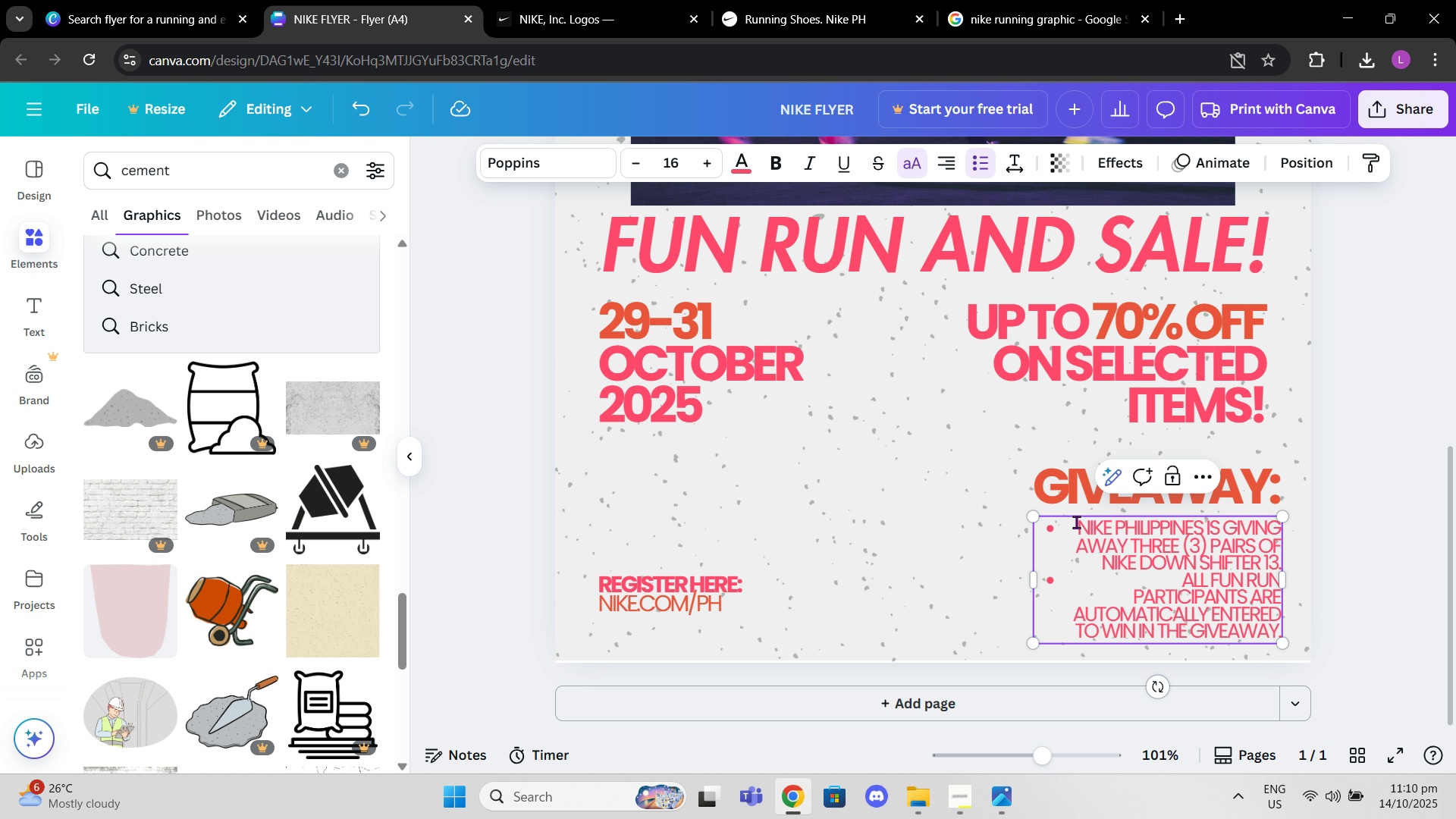 
left_click_drag(start_coordinate=[1078, 523], to_coordinate=[1284, 642])
 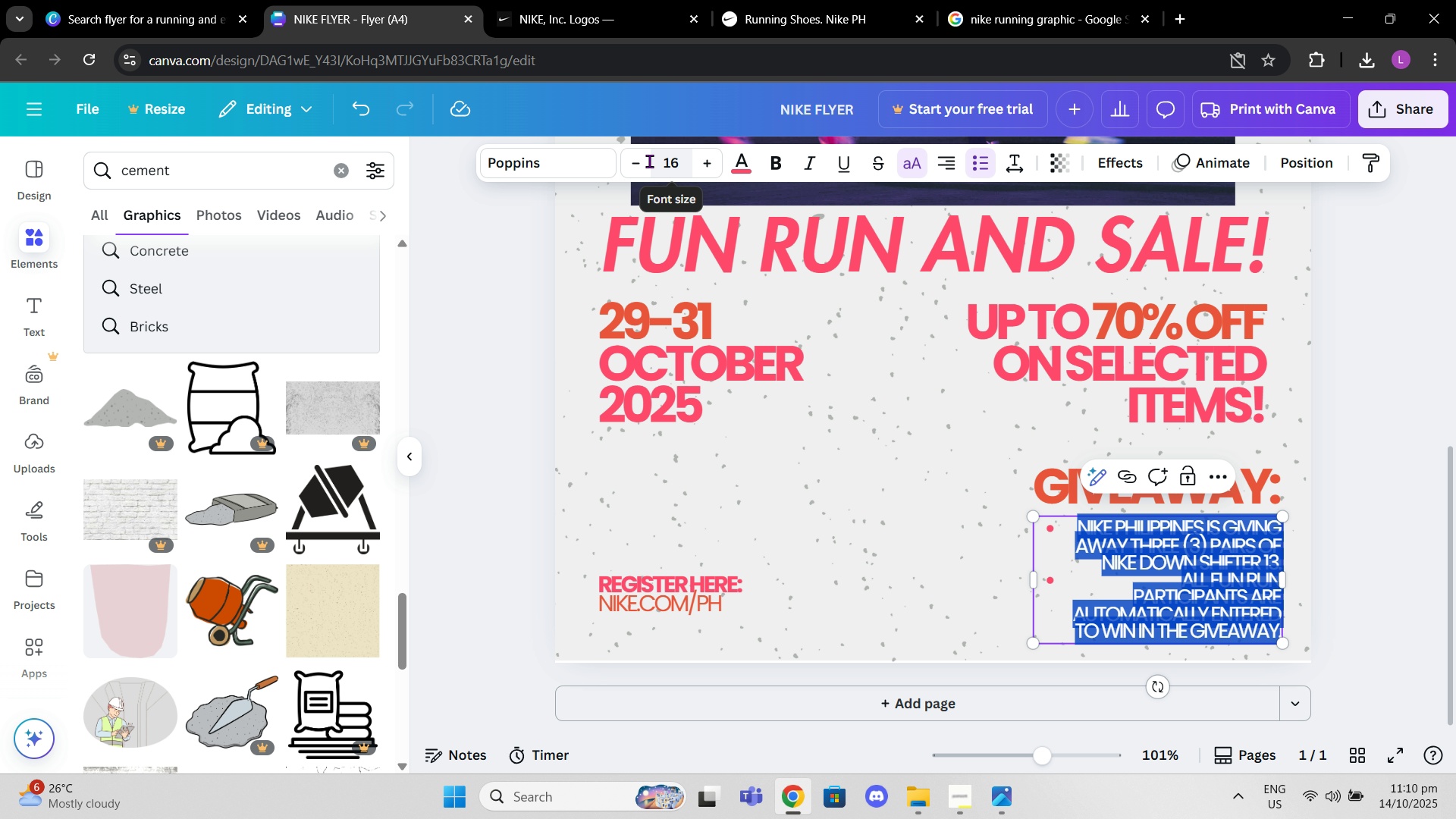 
left_click([639, 159])
 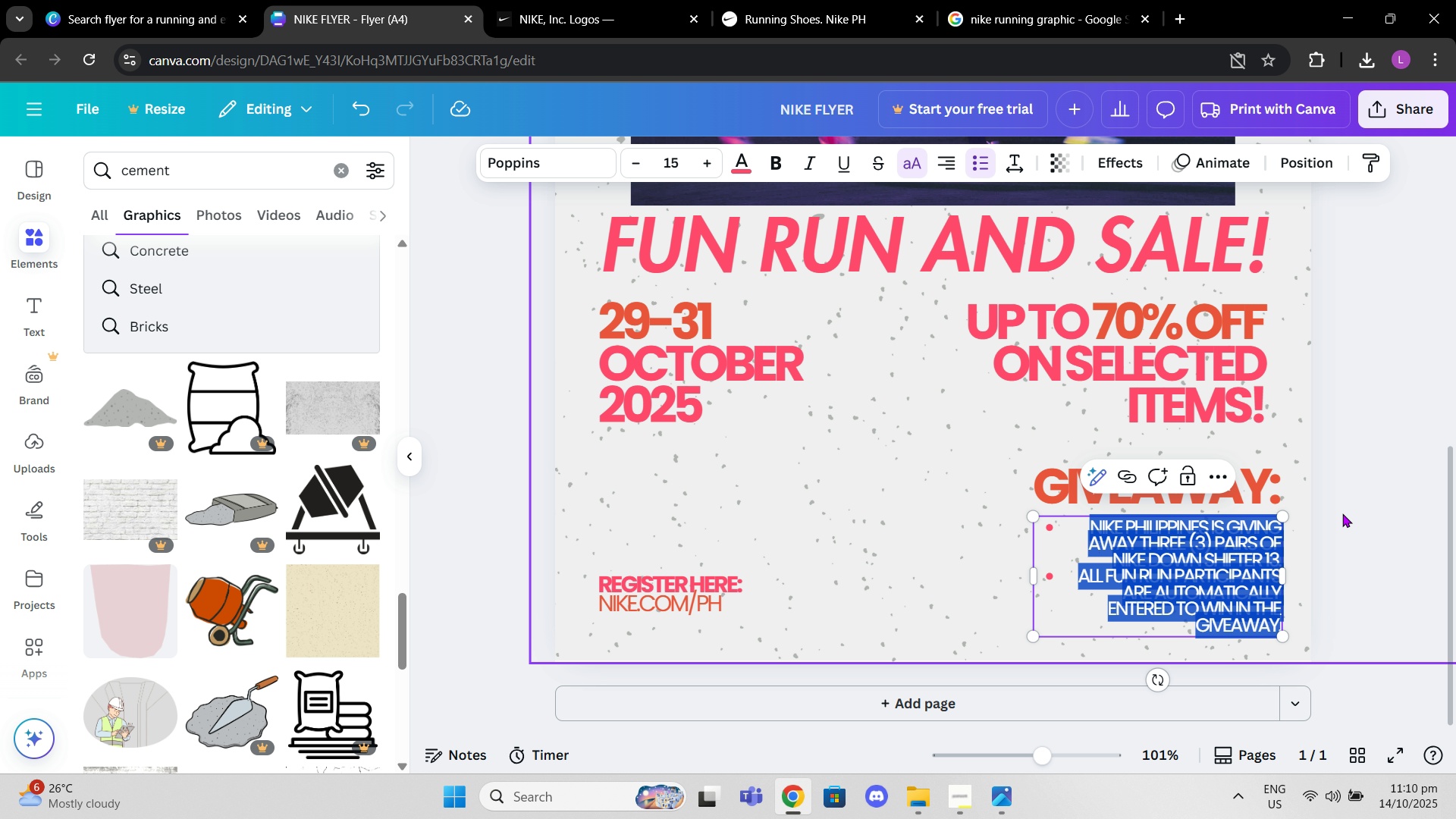 
left_click([1353, 516])
 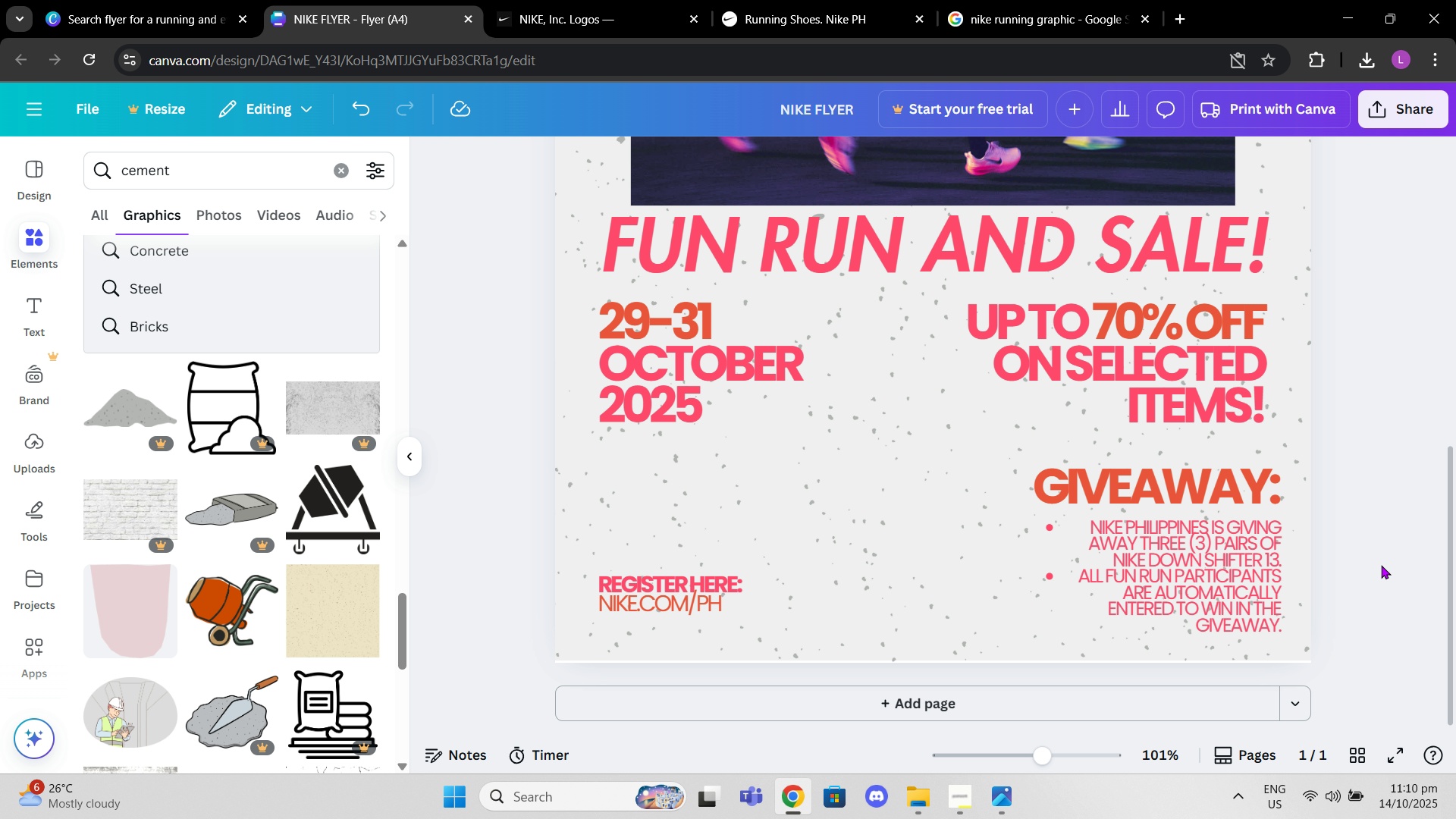 
left_click([1229, 574])
 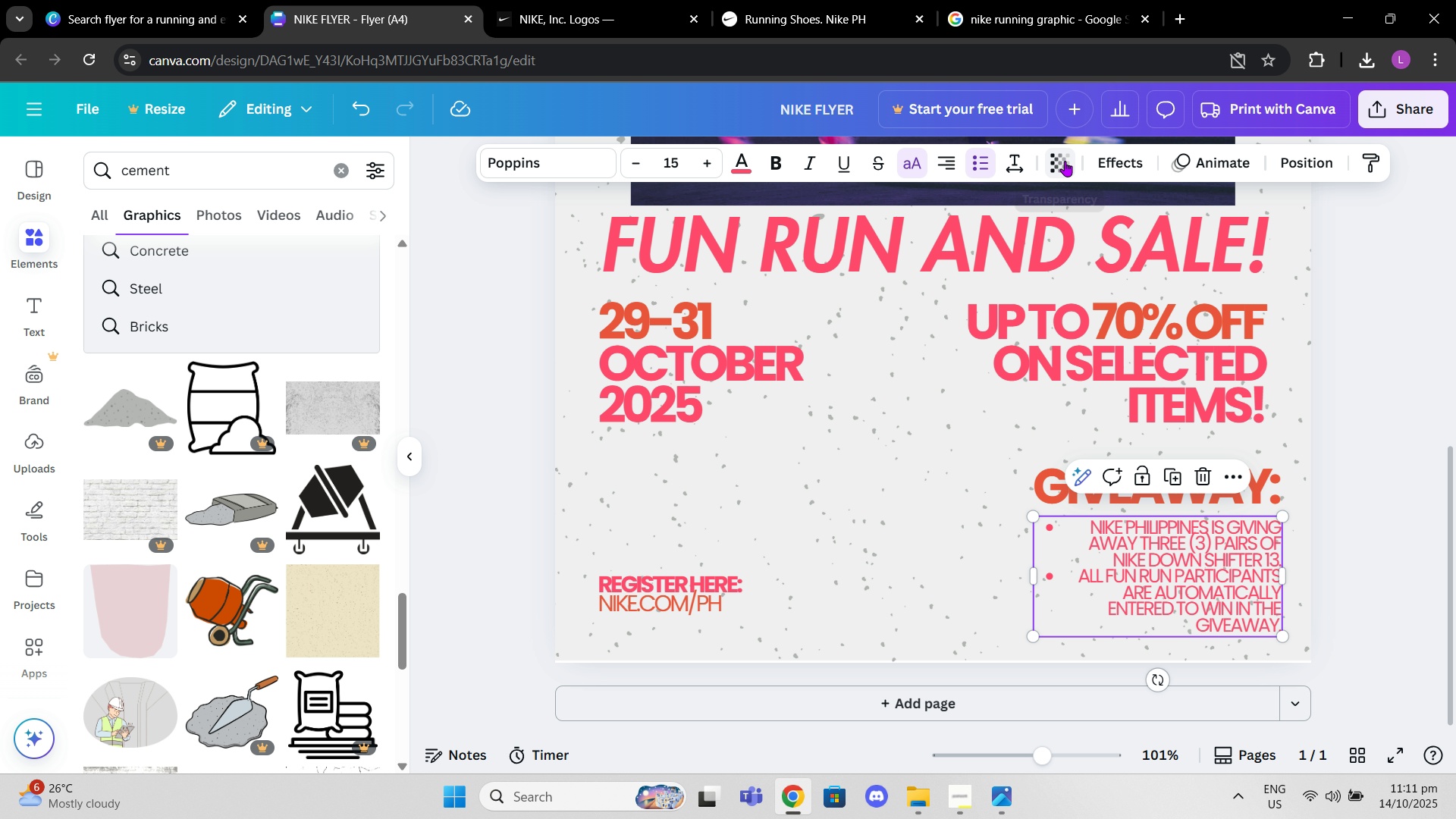 
left_click([1017, 170])
 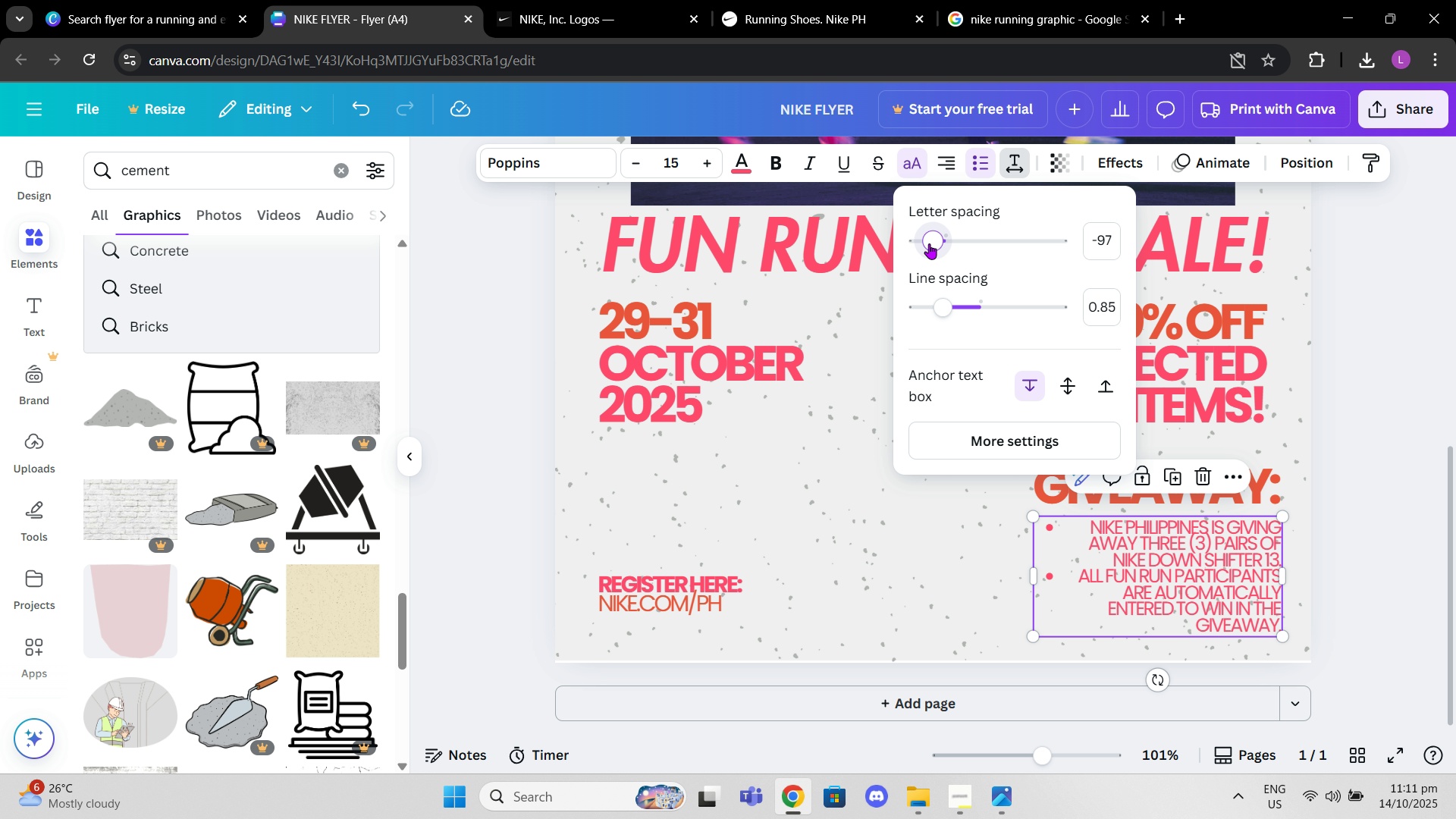 
left_click_drag(start_coordinate=[929, 243], to_coordinate=[934, 240])
 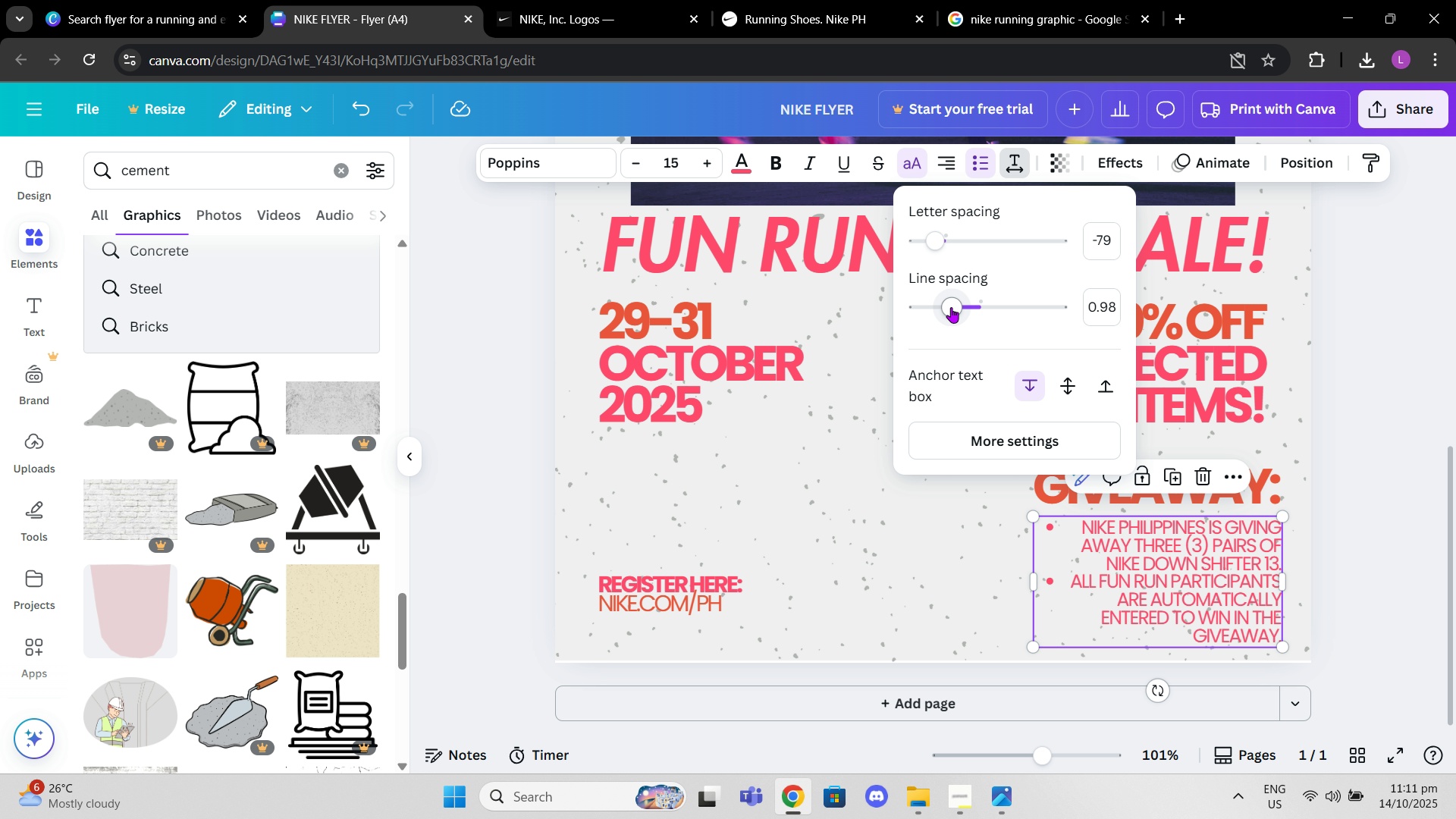 
left_click([951, 307])
 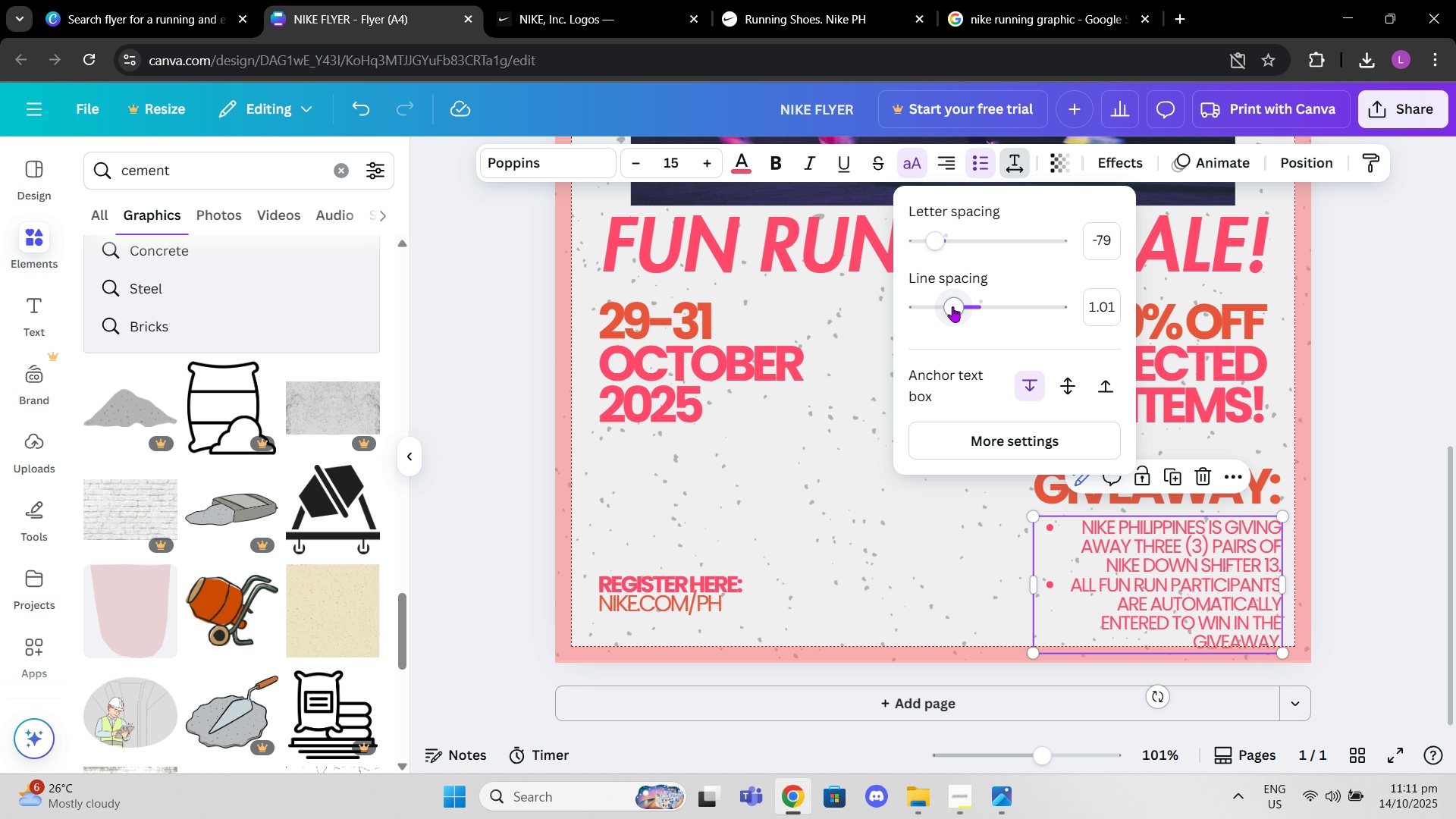 
wait(7.06)
 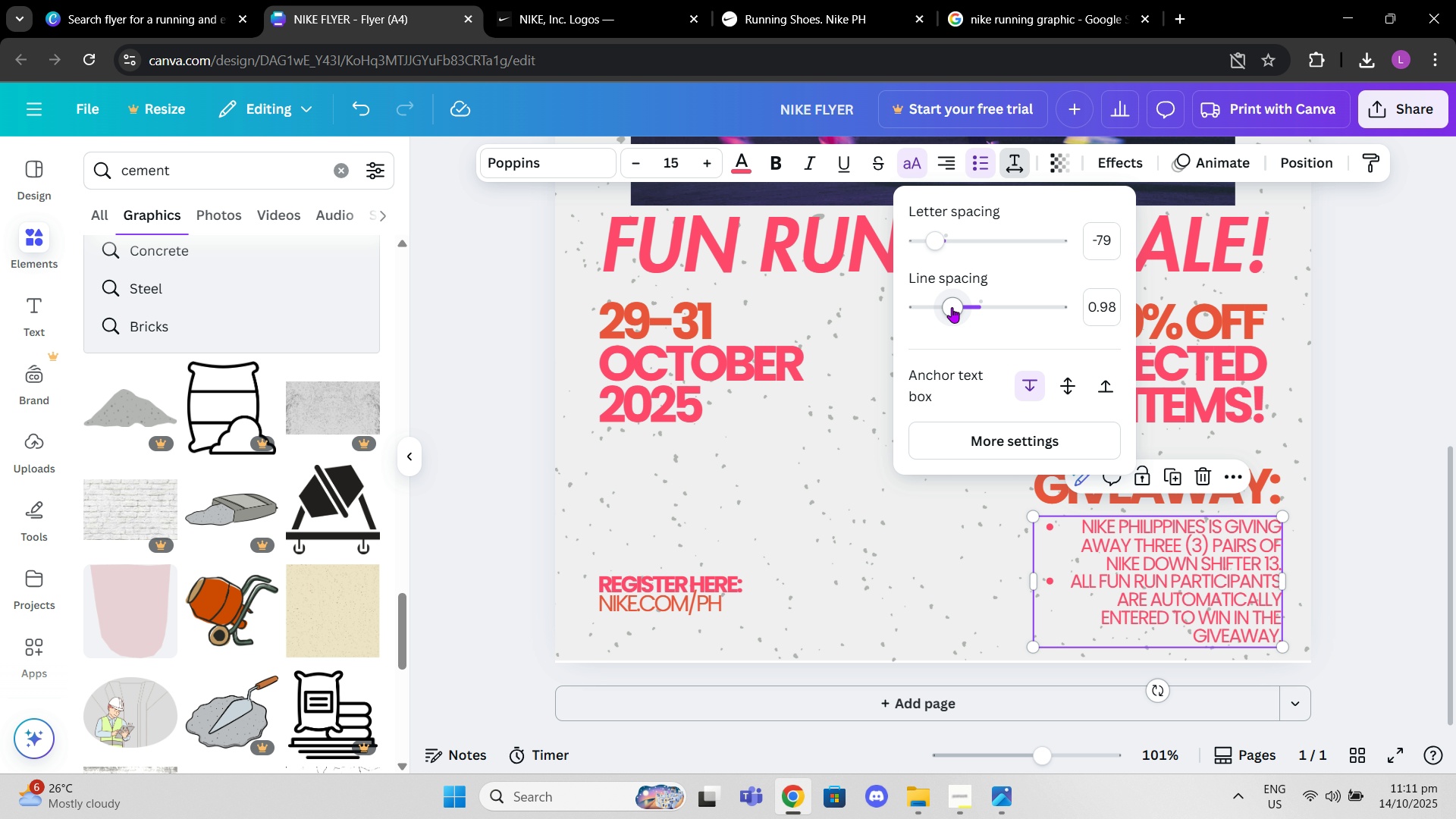 
left_click([1446, 394])
 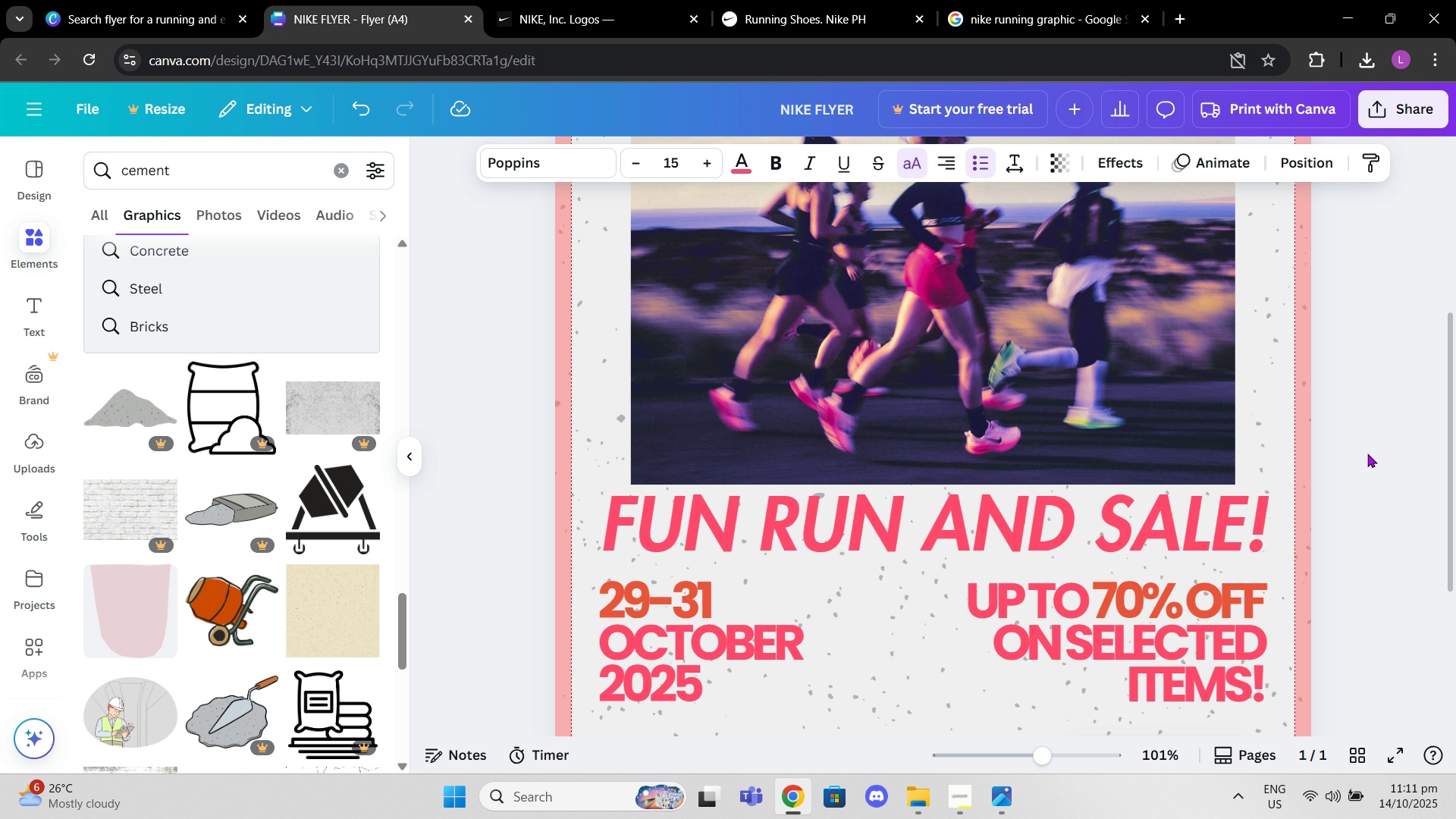 
scroll: coordinate [1367, 453], scroll_direction: down, amount: 5.0
 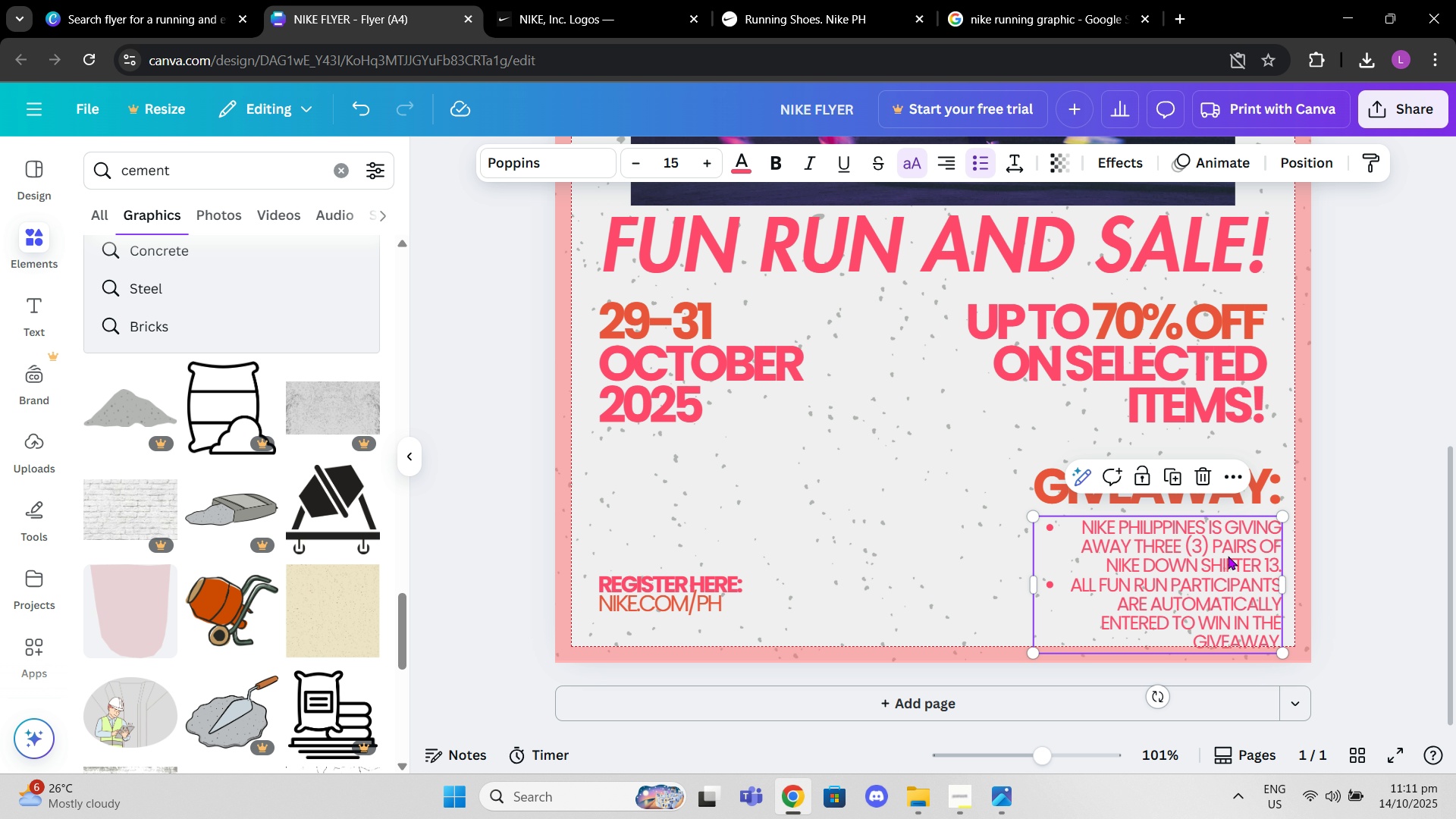 
left_click_drag(start_coordinate=[1228, 557], to_coordinate=[1224, 546])
 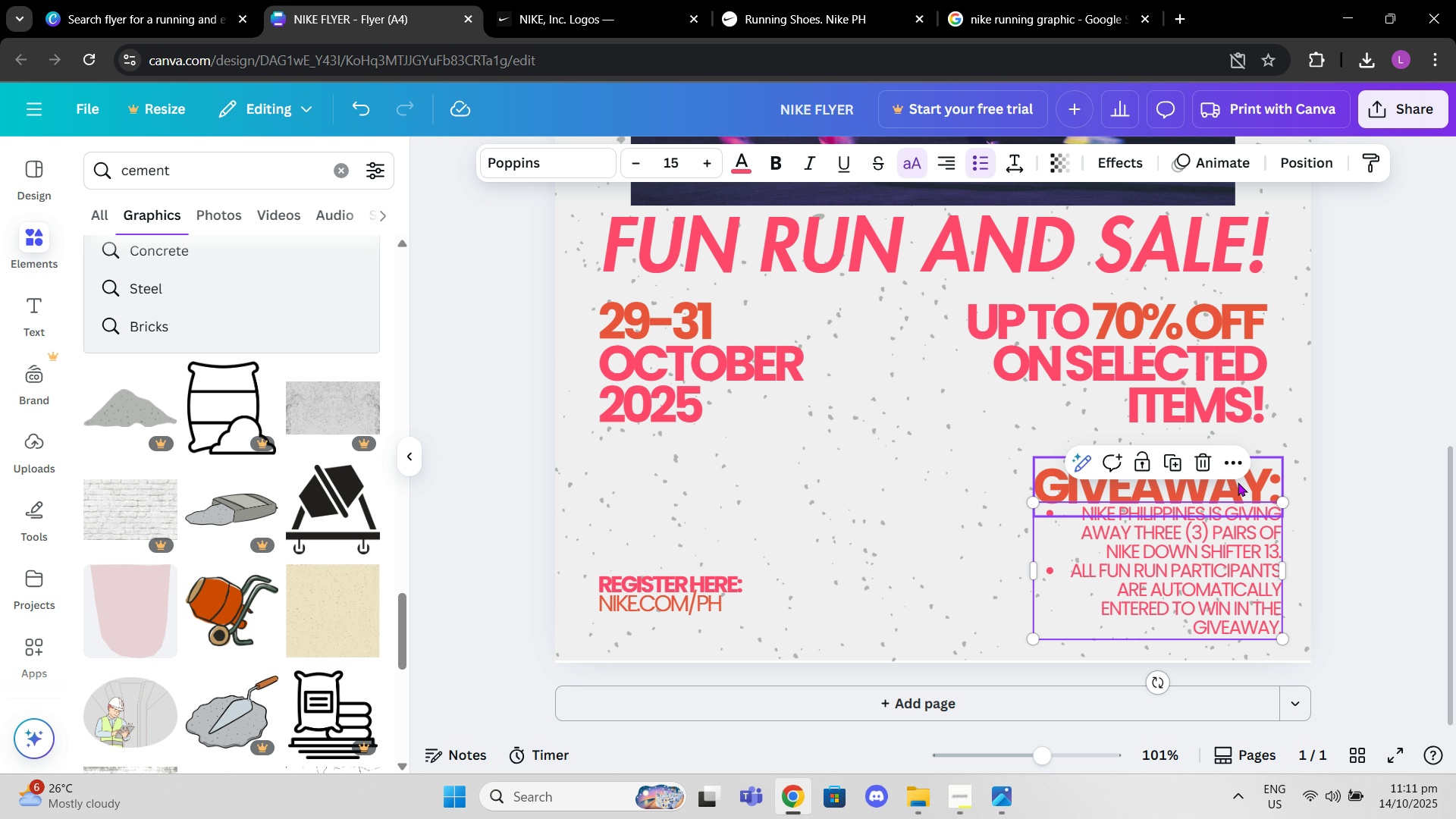 
left_click([1238, 482])
 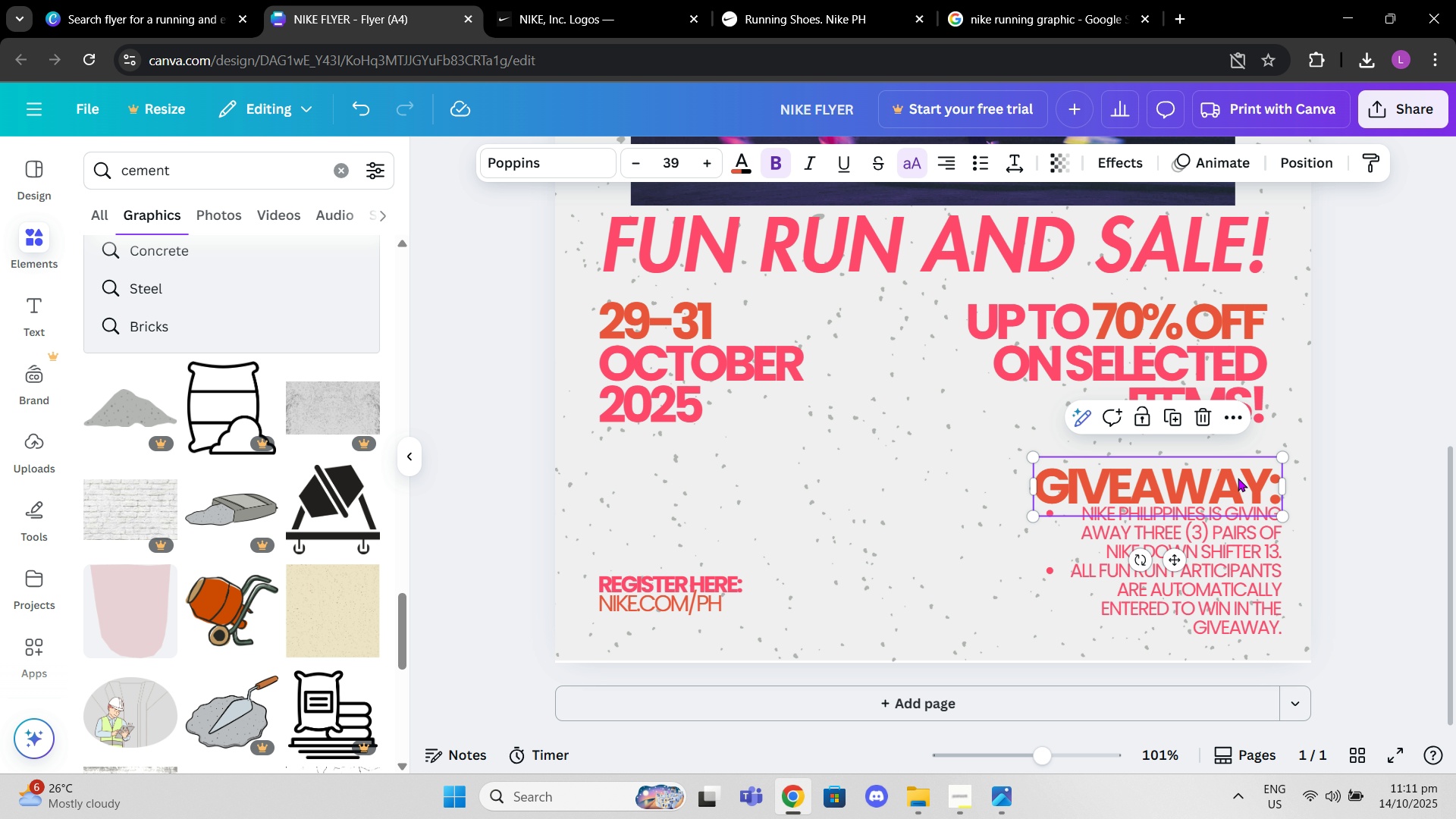 
left_click_drag(start_coordinate=[1238, 482], to_coordinate=[1239, 475])
 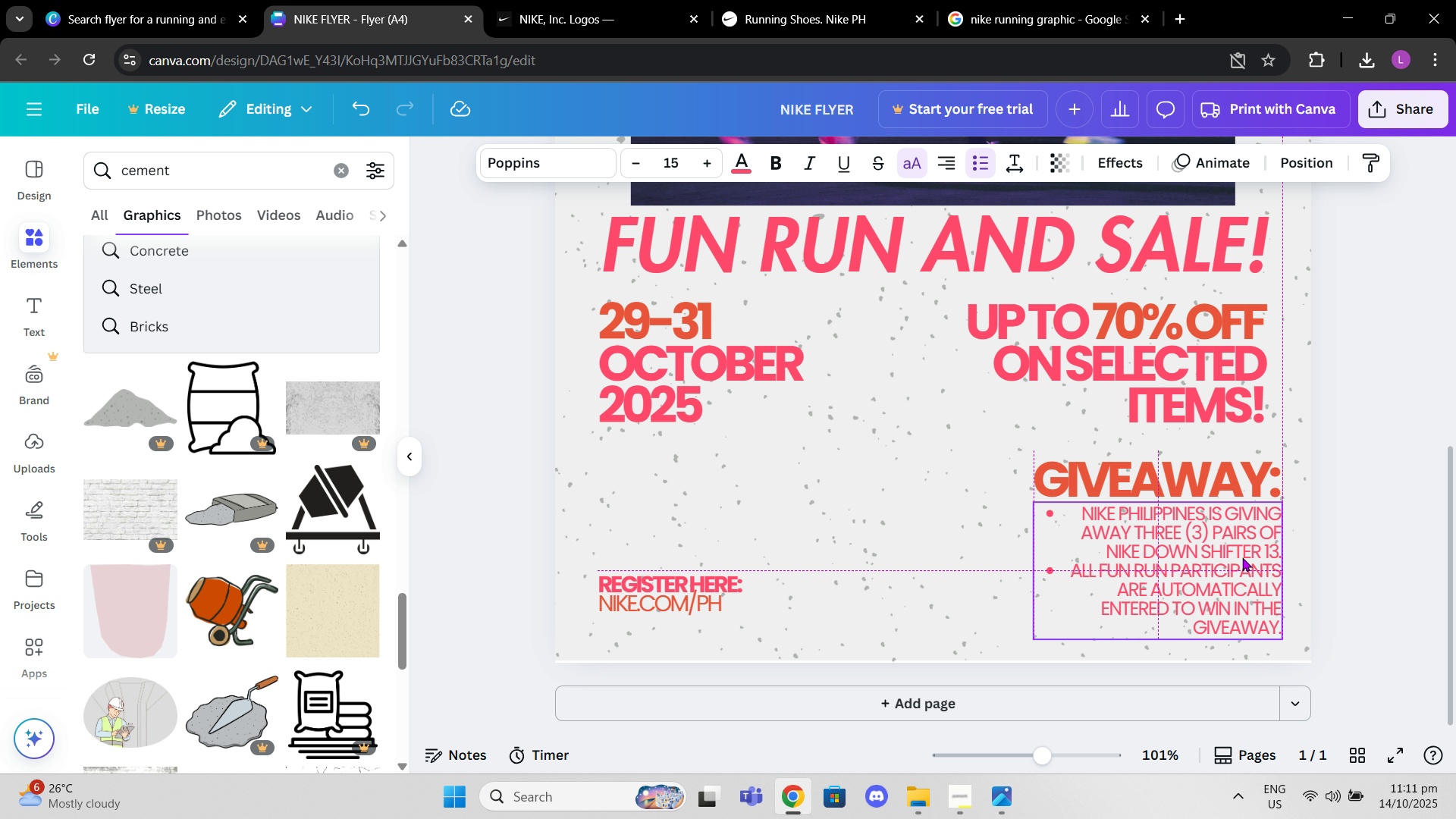 
left_click([1391, 554])
 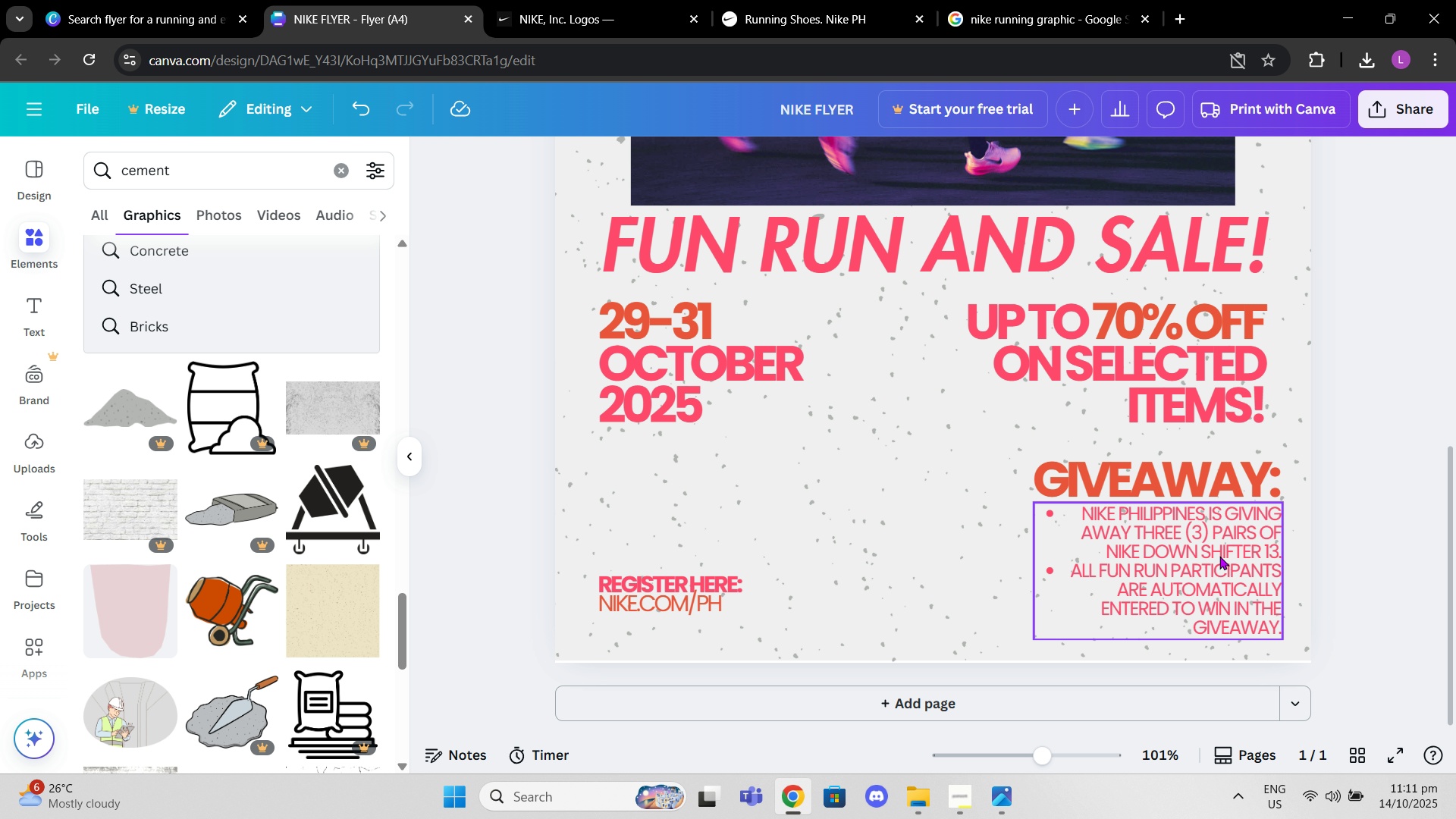 
left_click([1219, 556])
 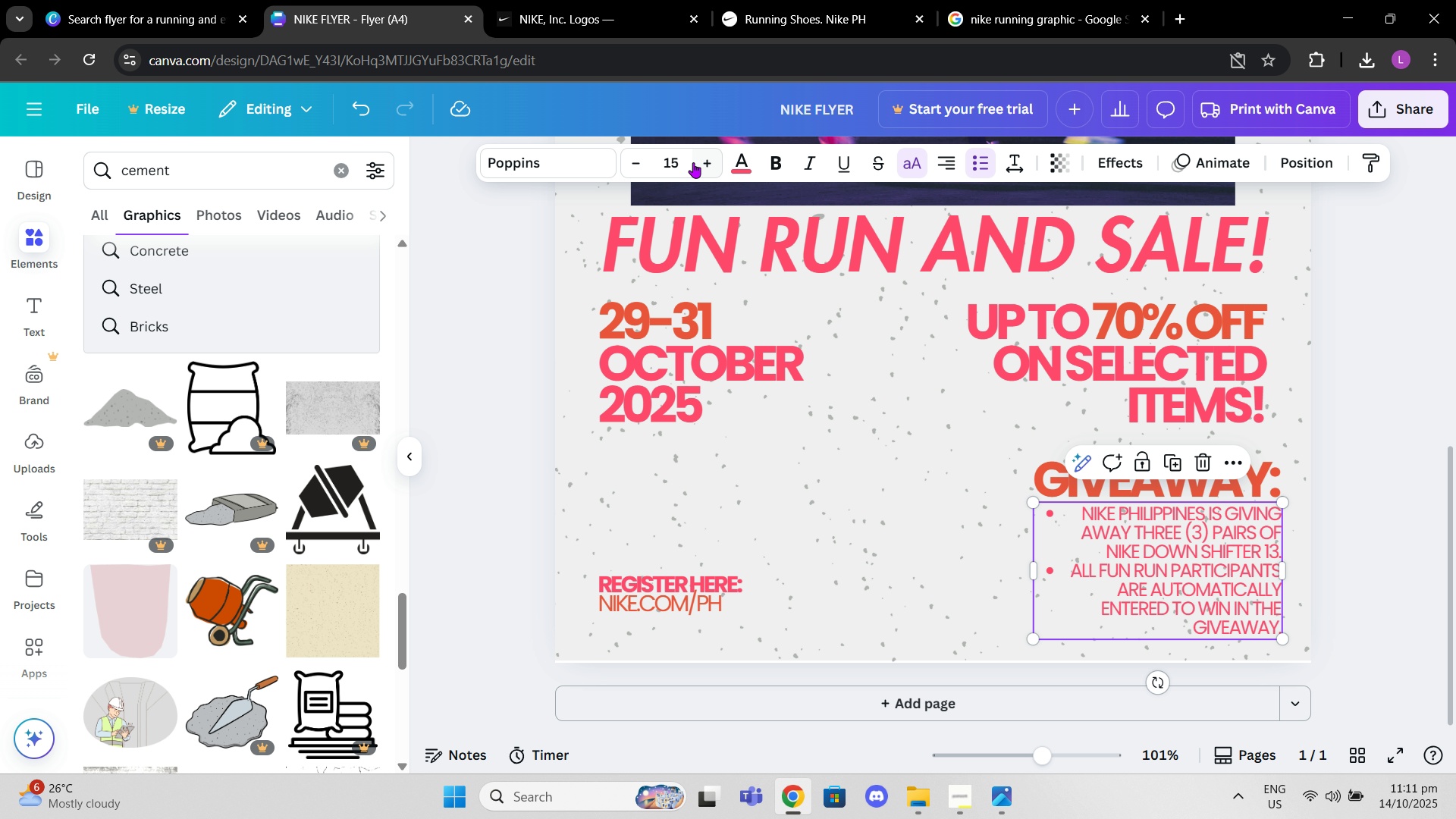 
left_click([701, 164])
 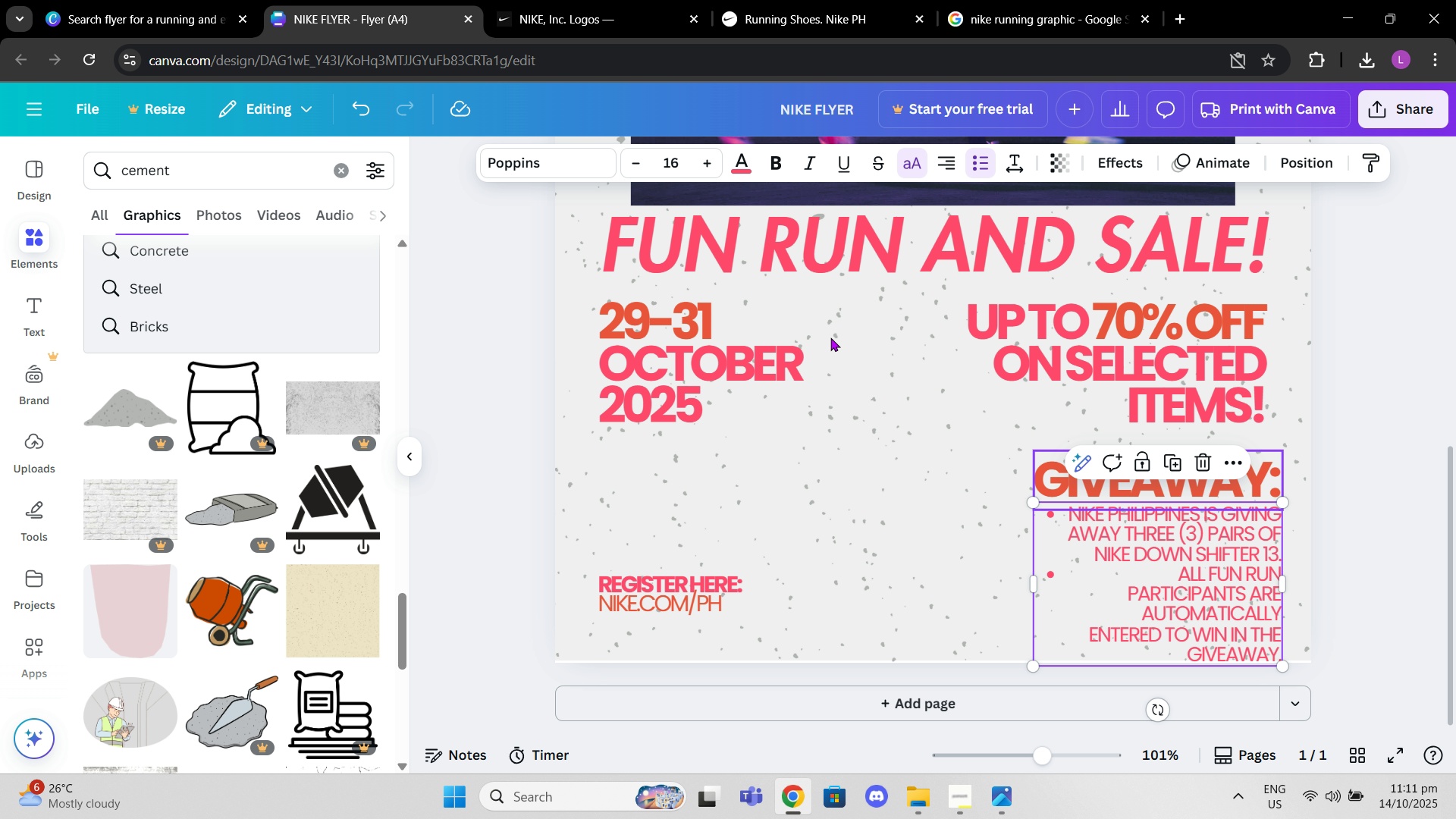 
left_click([632, 163])
 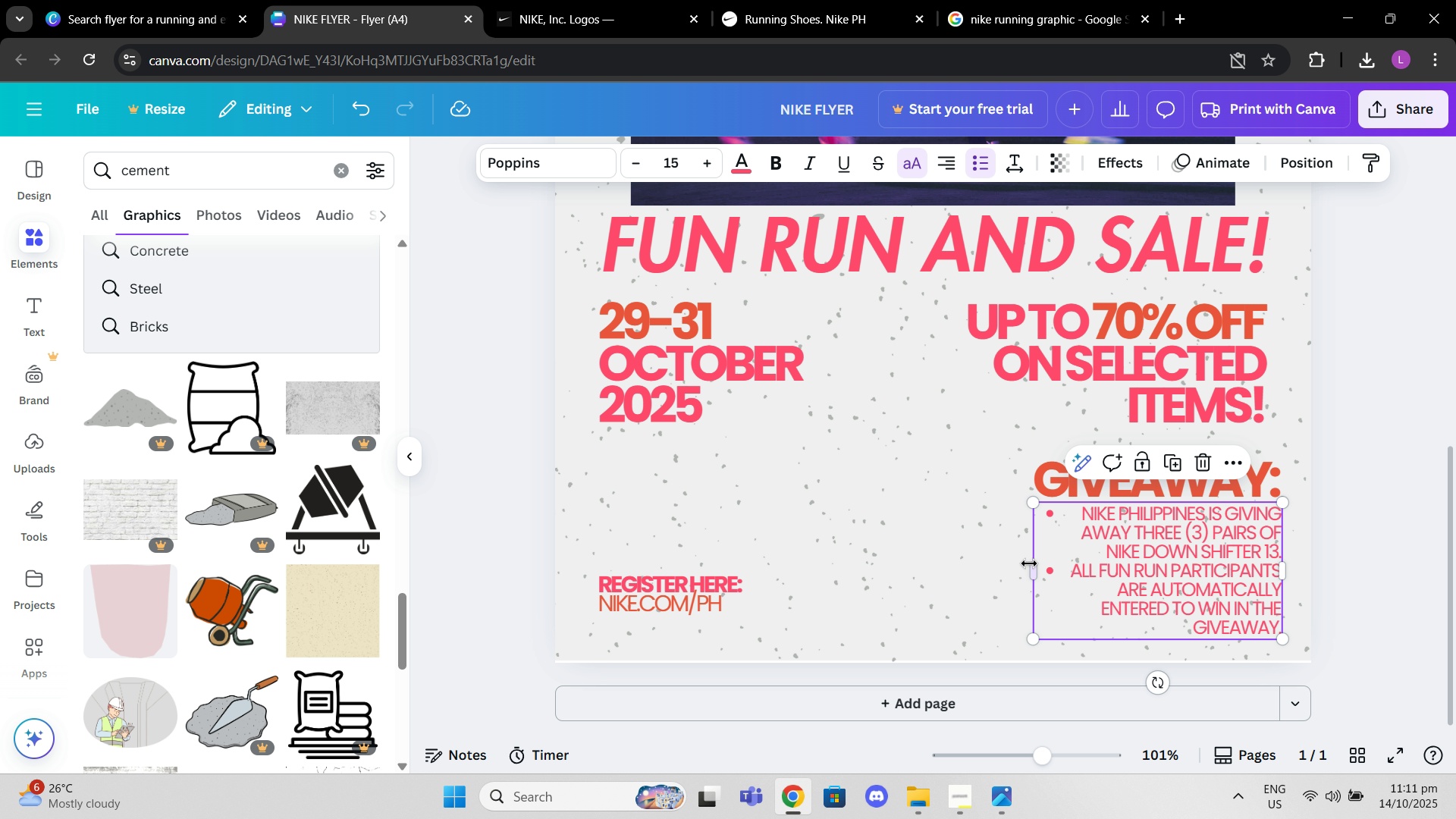 
left_click_drag(start_coordinate=[1029, 564], to_coordinate=[1026, 560])
 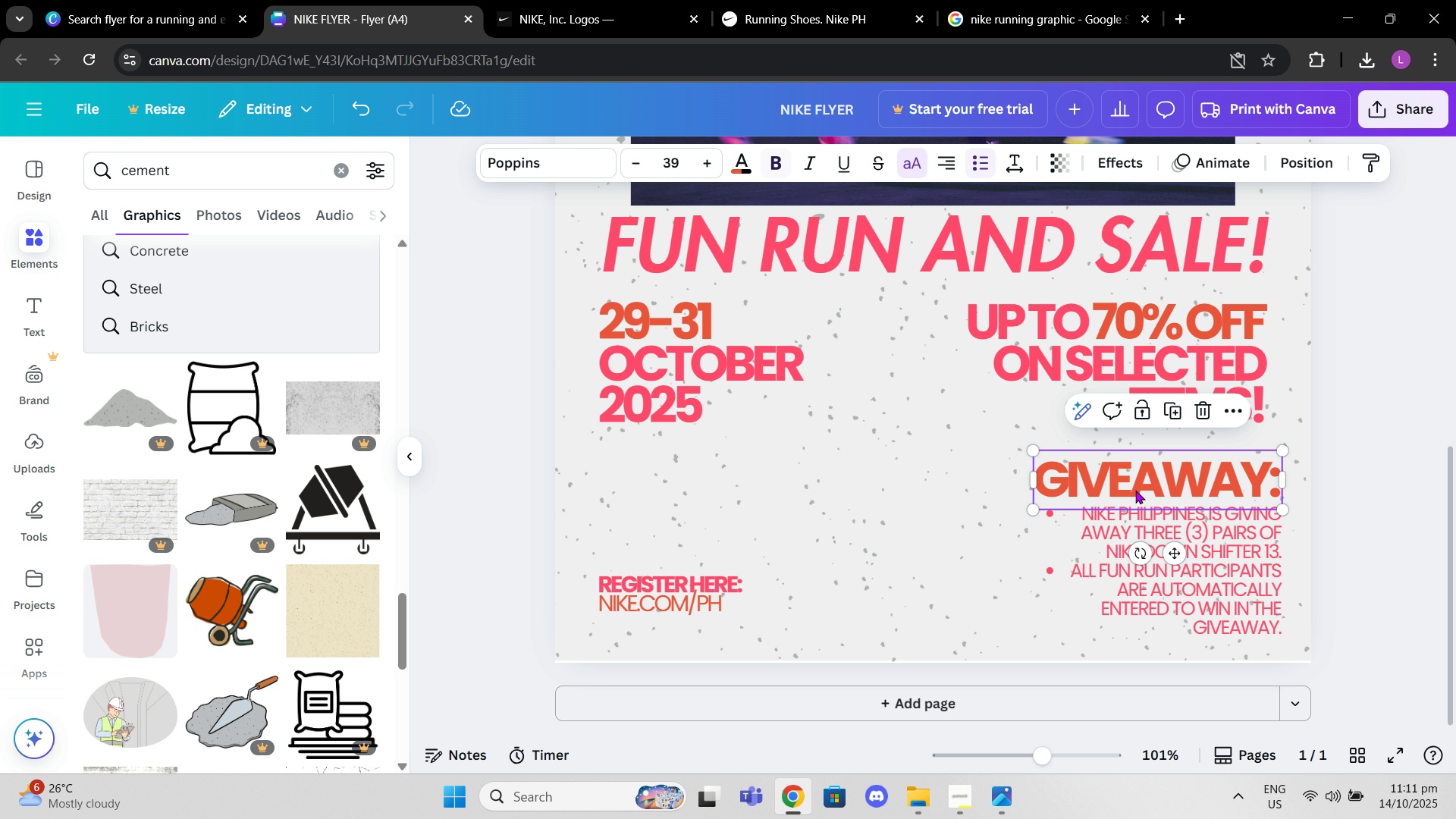 
left_click_drag(start_coordinate=[1135, 490], to_coordinate=[1130, 491])